 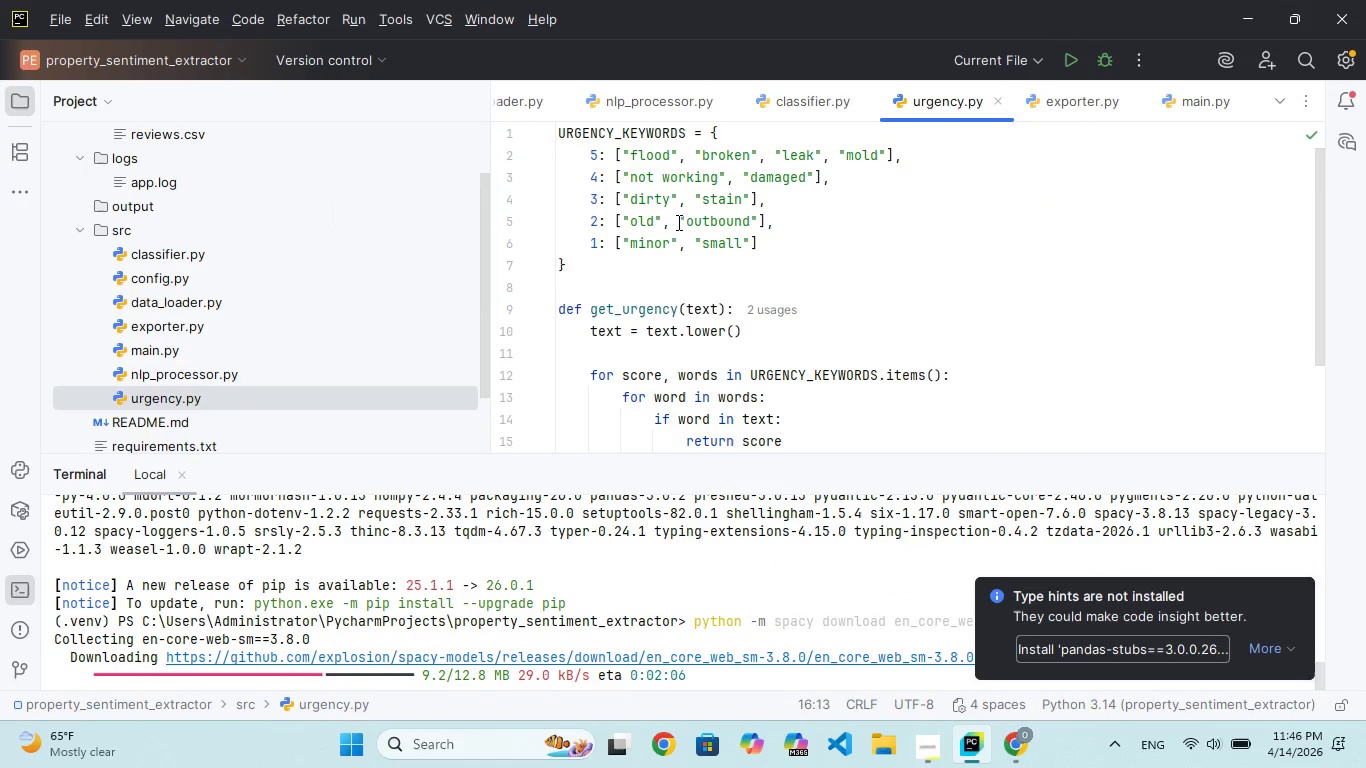 
double_click([185, 413])
 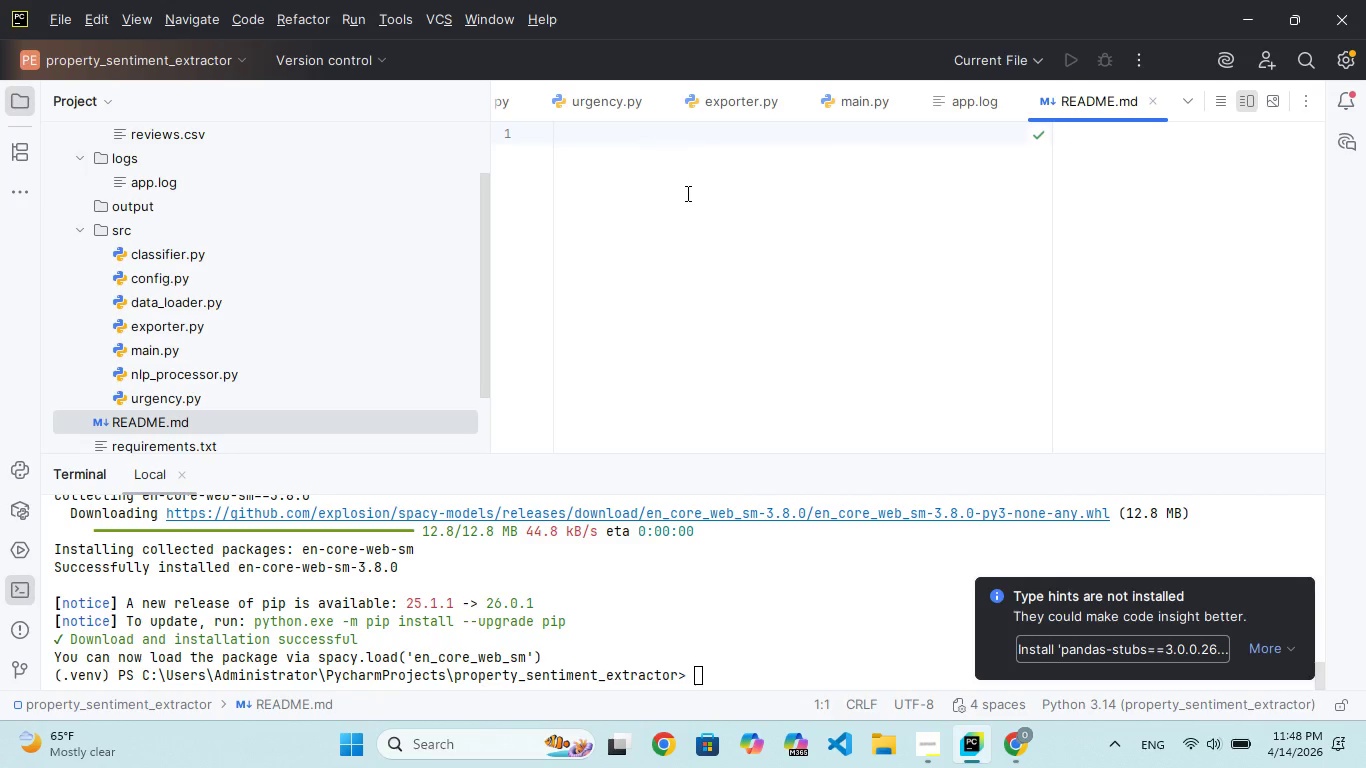 
wait(114.8)
 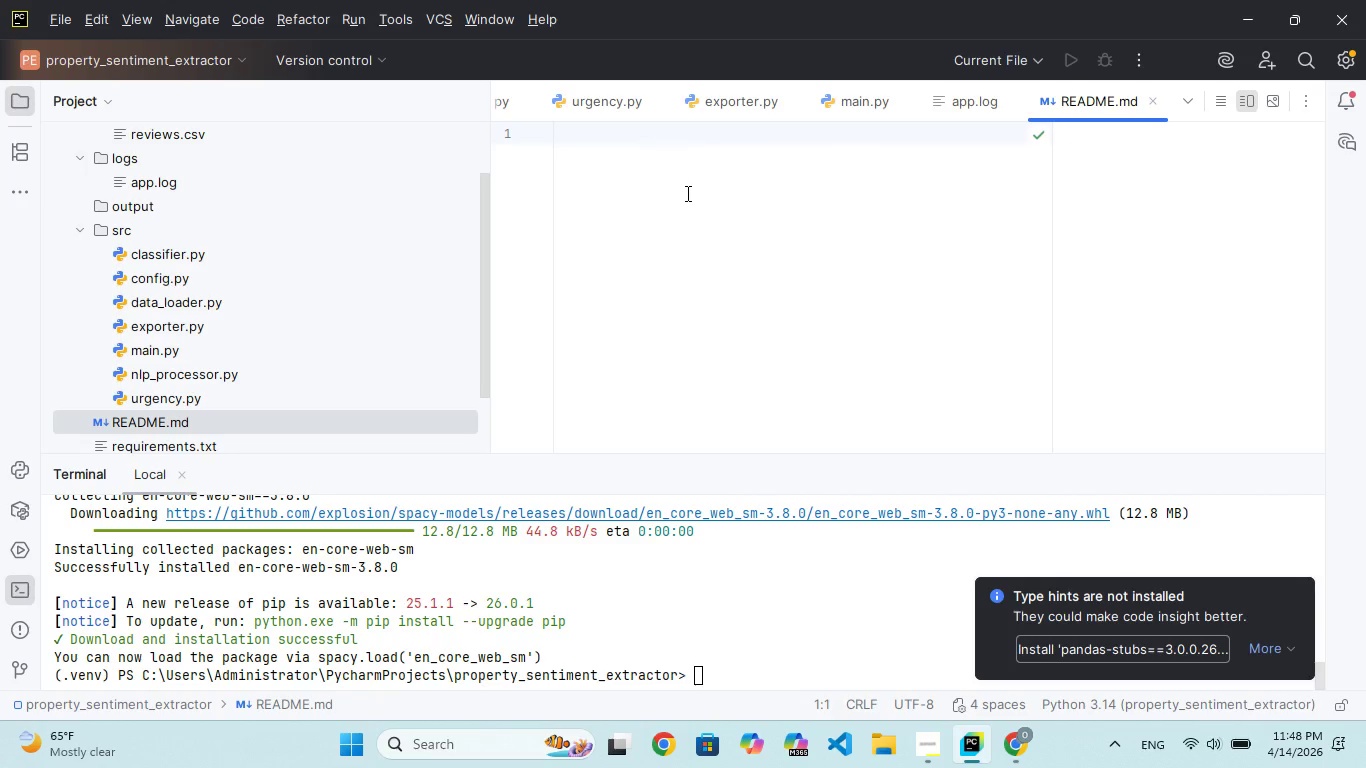 
type(# Propertiy)
key(Backspace)
key(Backspace)
type(y )
 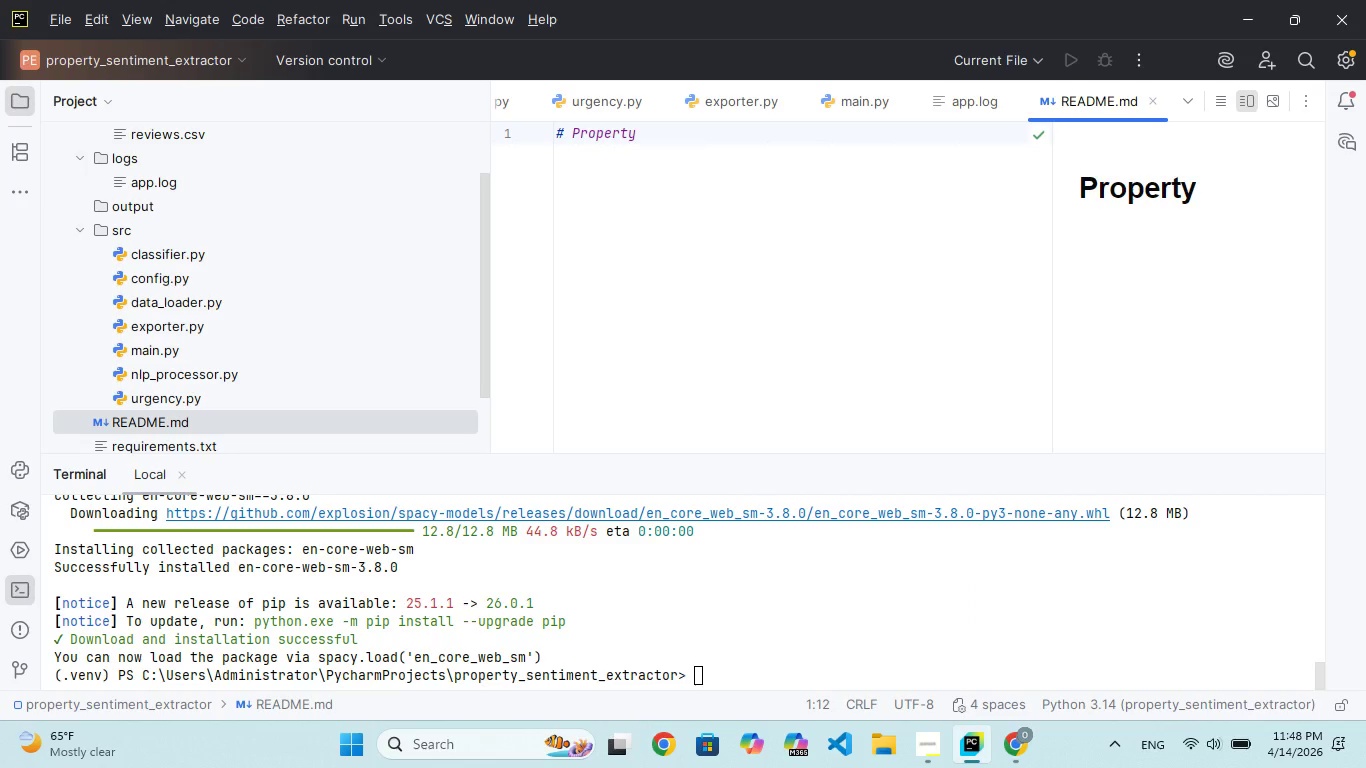 
wait(7.08)
 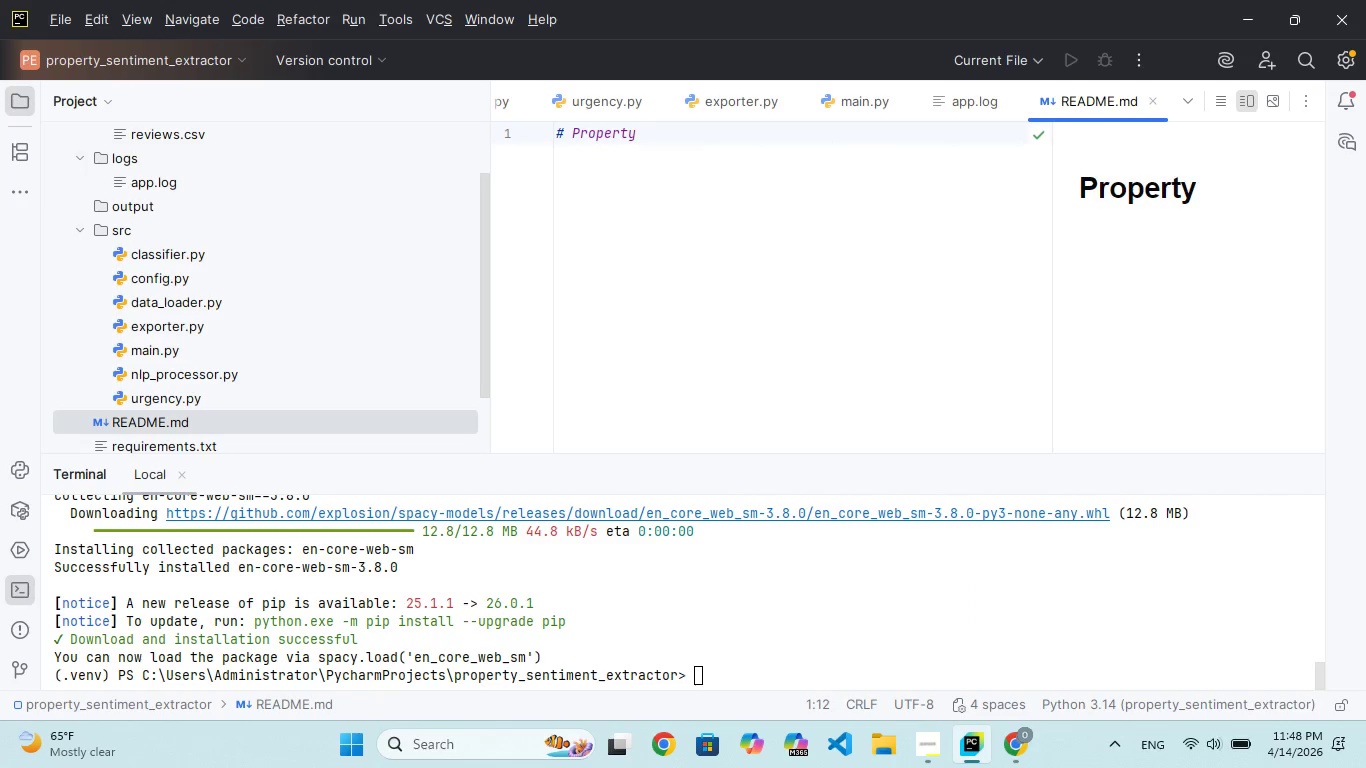 
type( )
key(Backspace)
type(Condition Sentiment)
 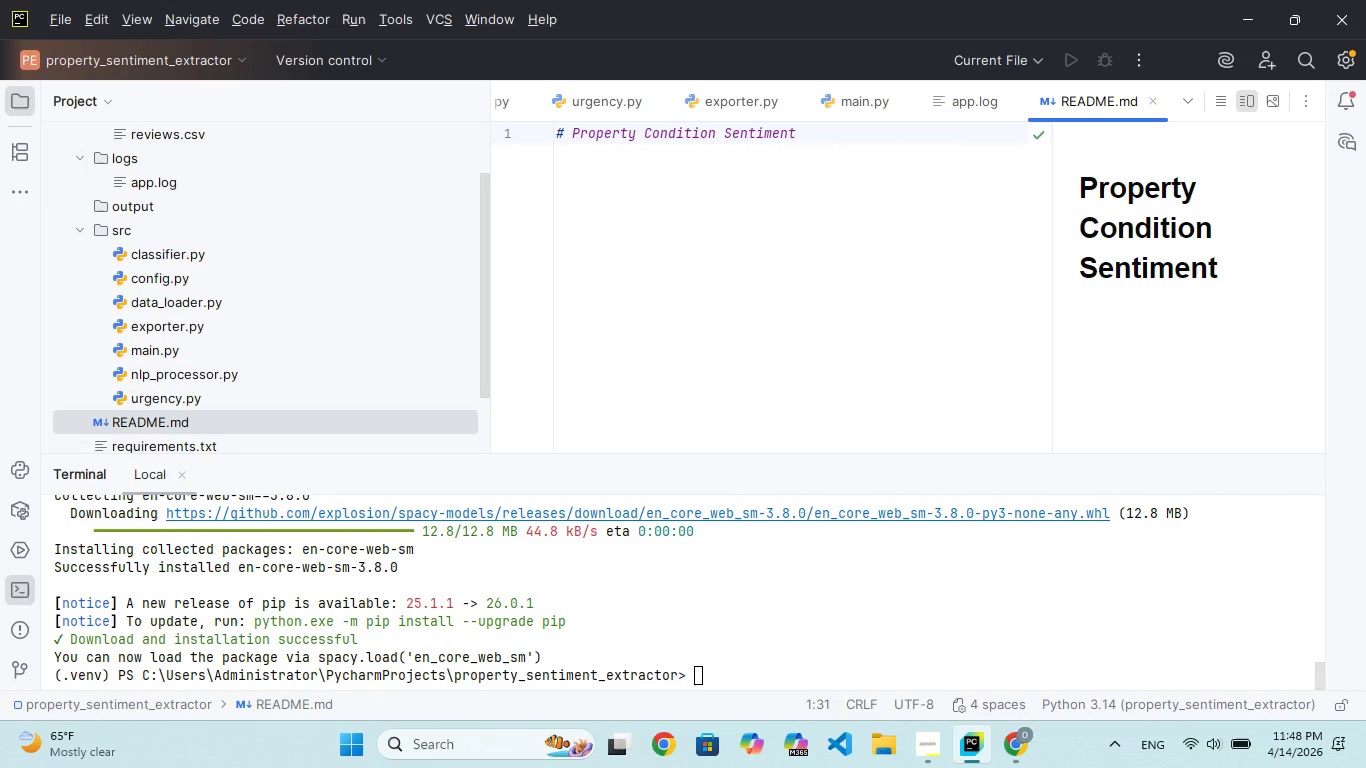 
type( Extract)
 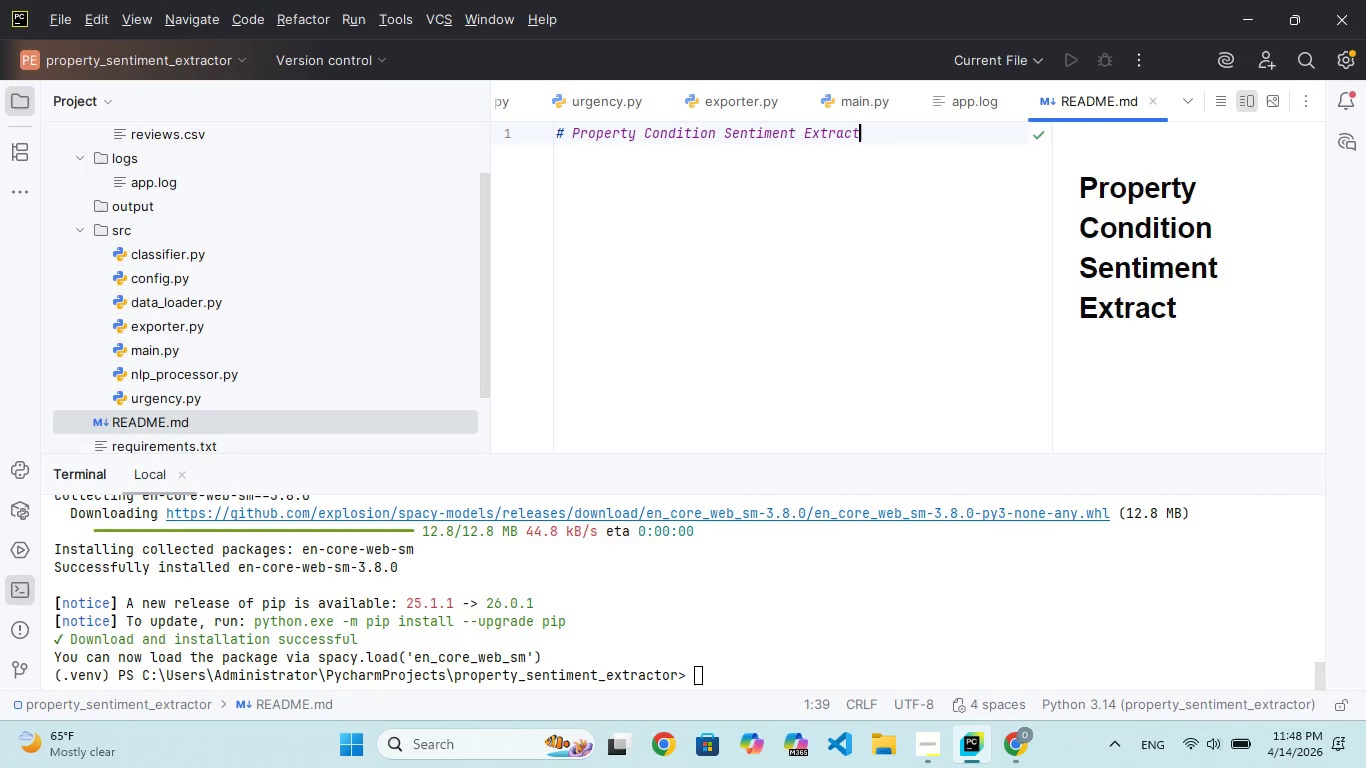 
type(or is a Pyhon-based Natural  Languge)
 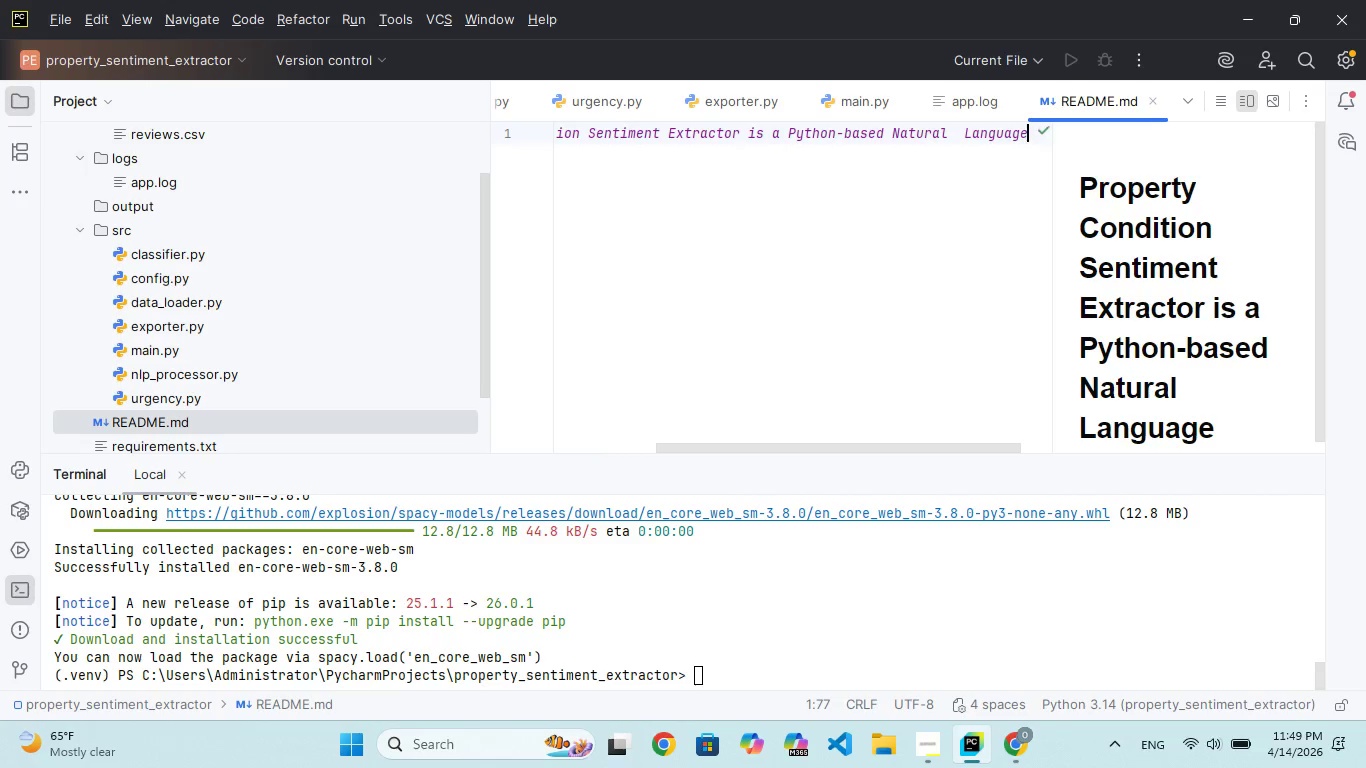 
hold_key(key=A, duration=0.31)
 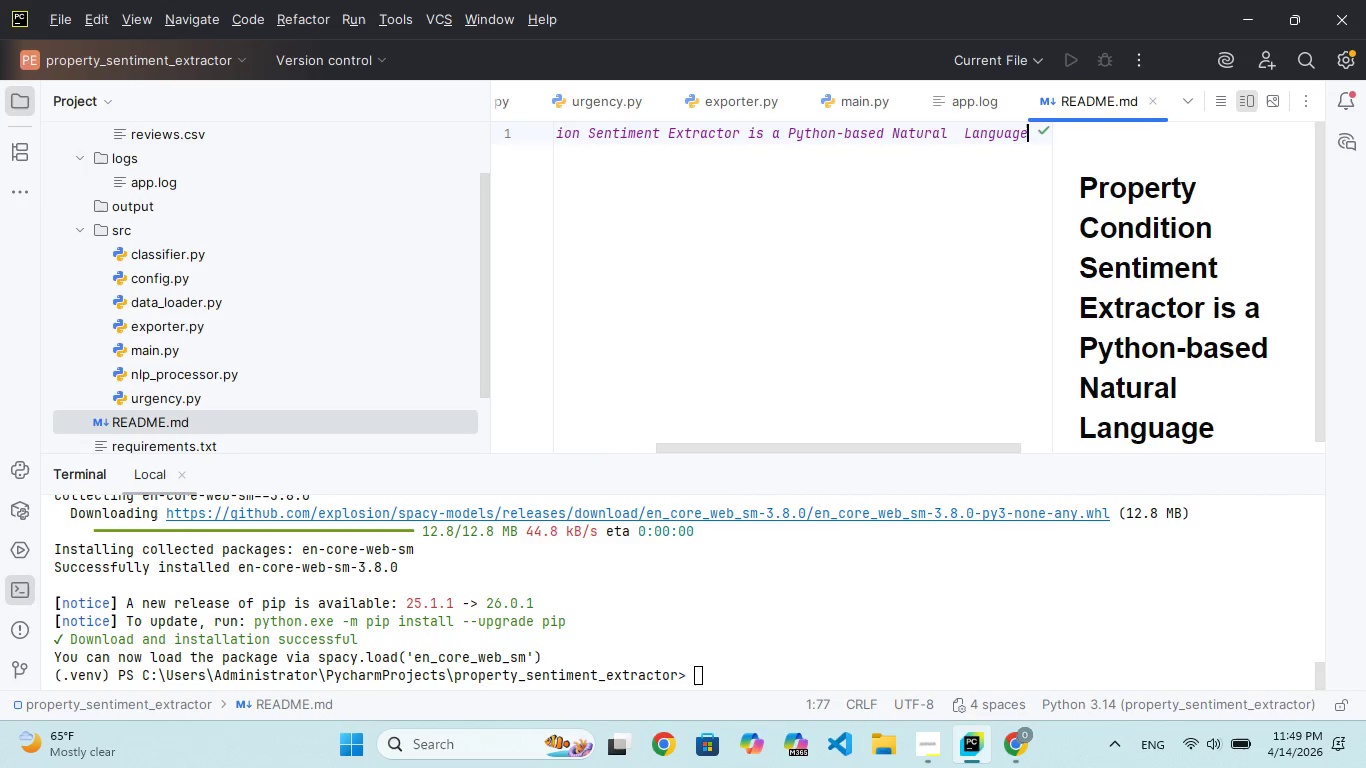 
type( Processng (NLP)
 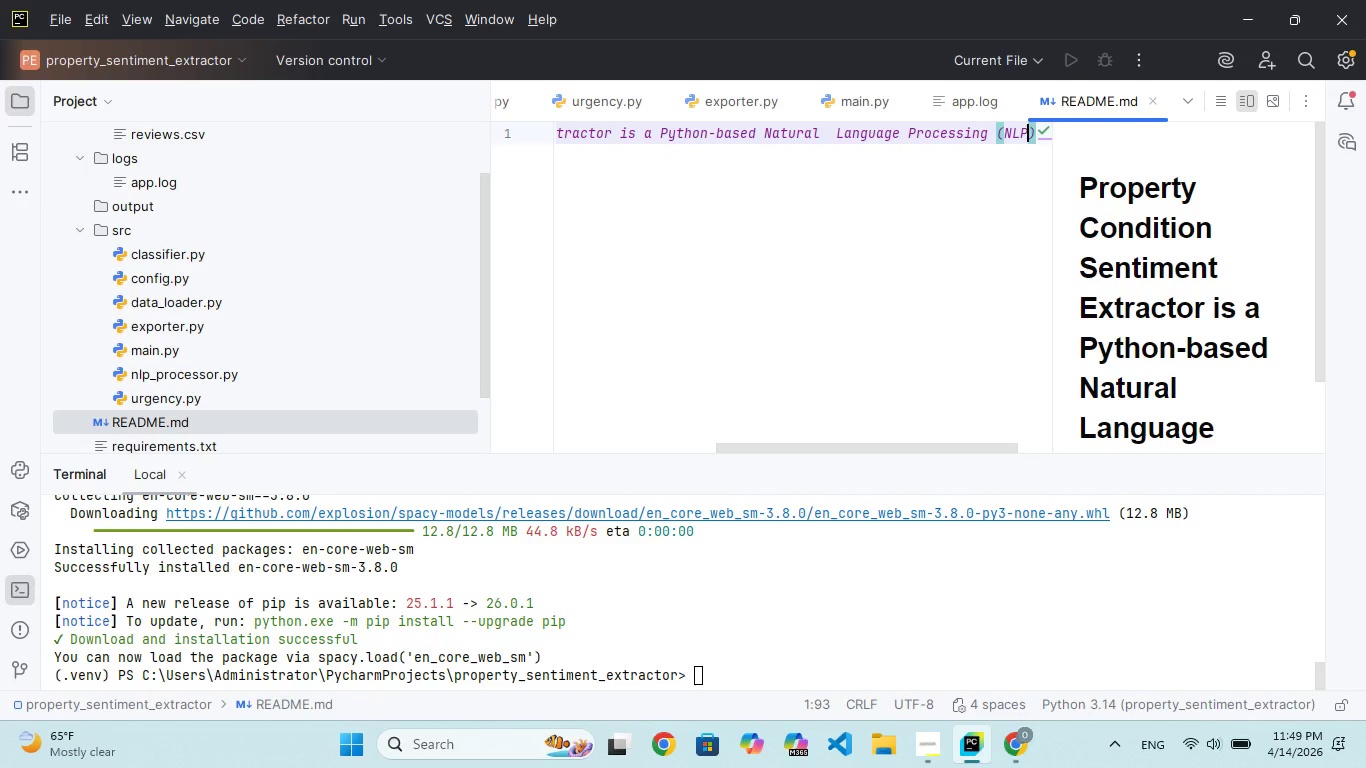 
hold_key(key=I, duration=0.31)
 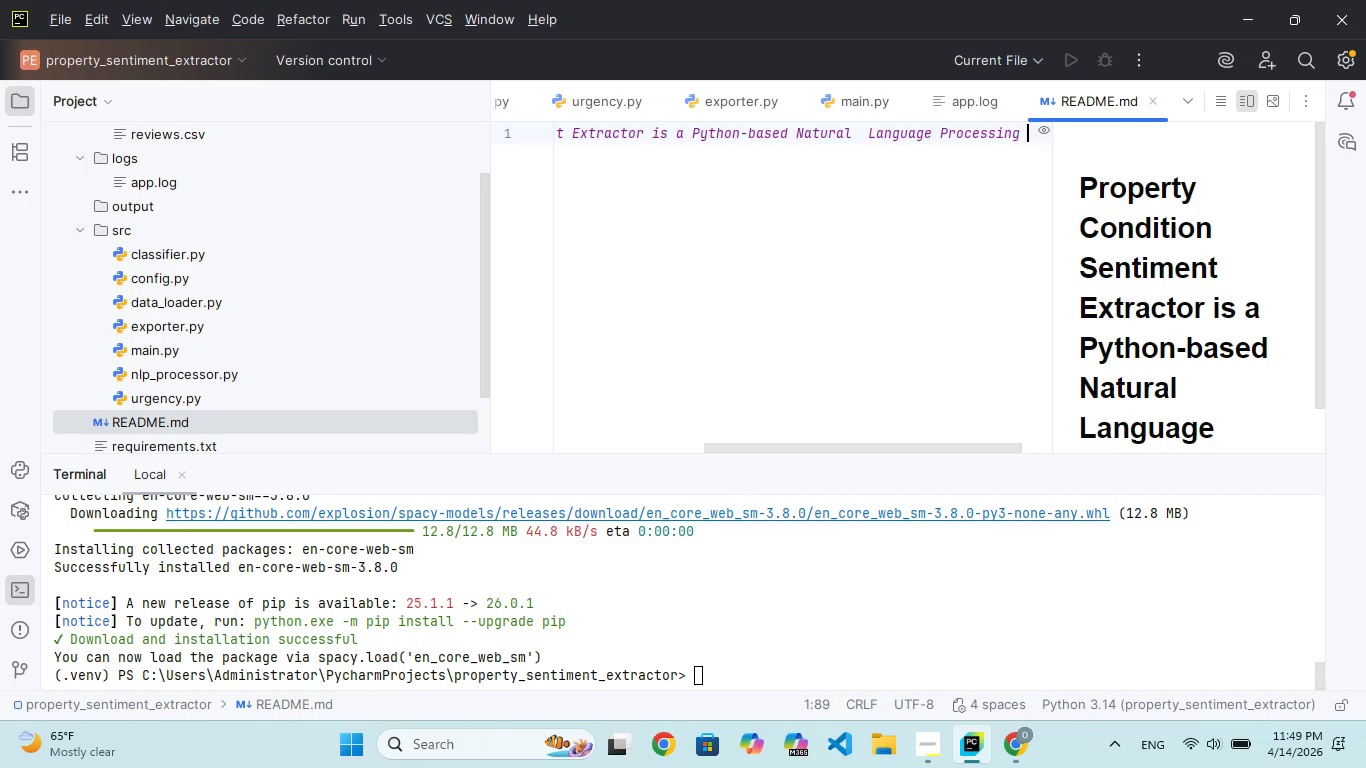 
key(ArrowRight)
 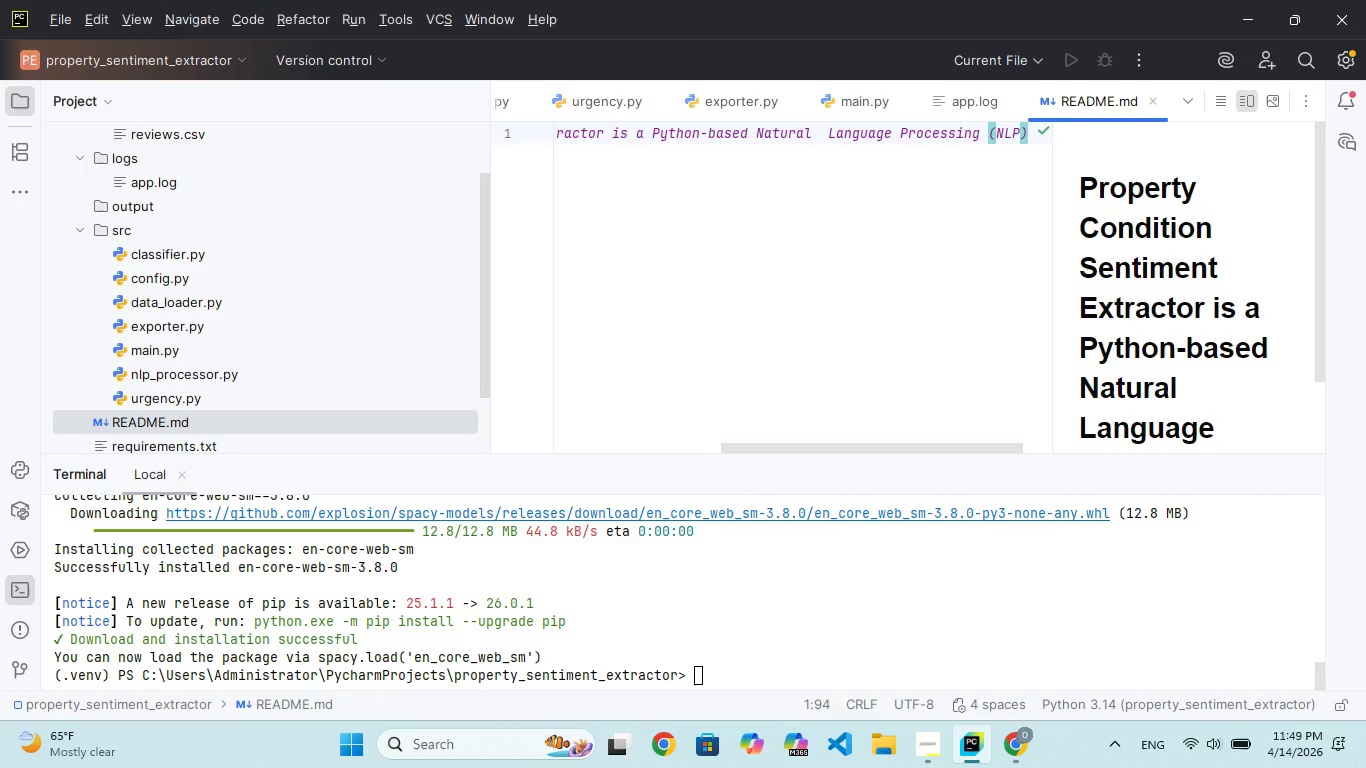 
type( tooldevelopd)
 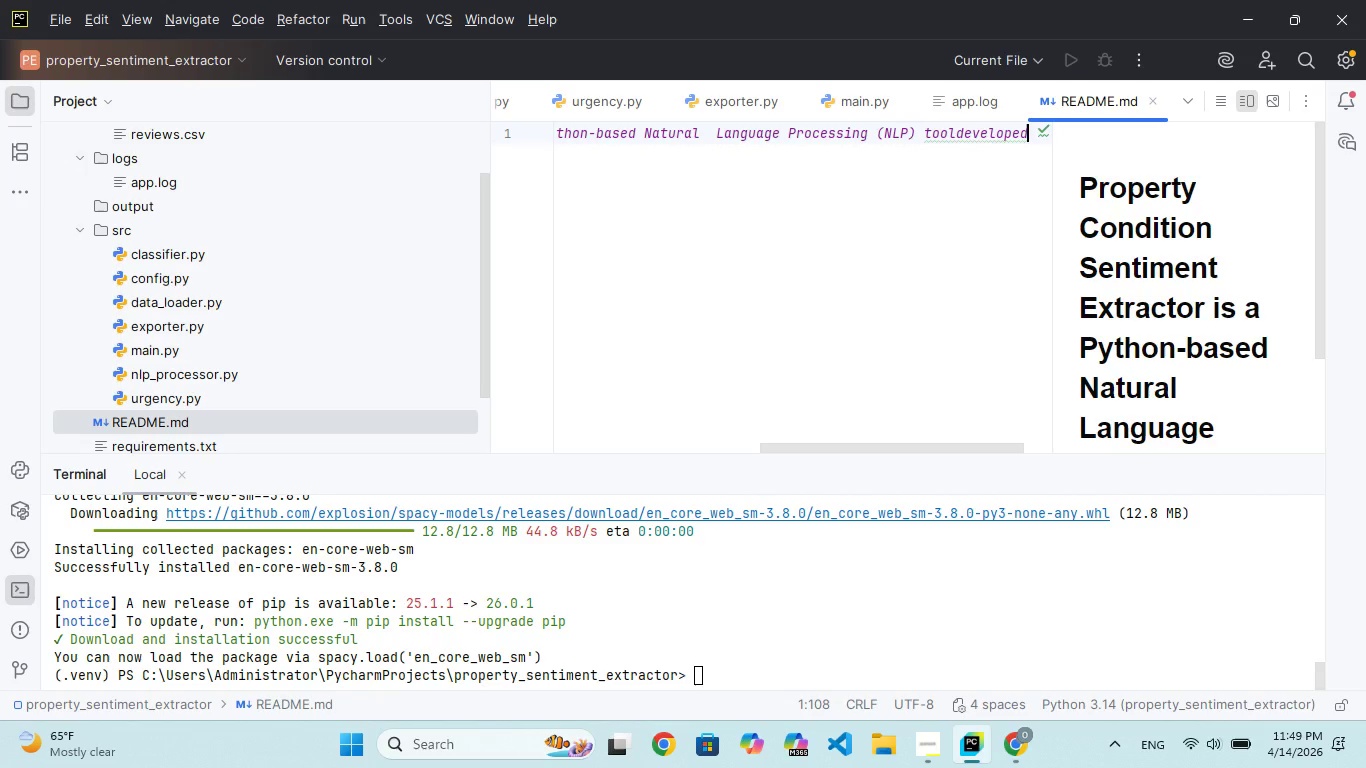 
hold_key(key=E, duration=0.34)
 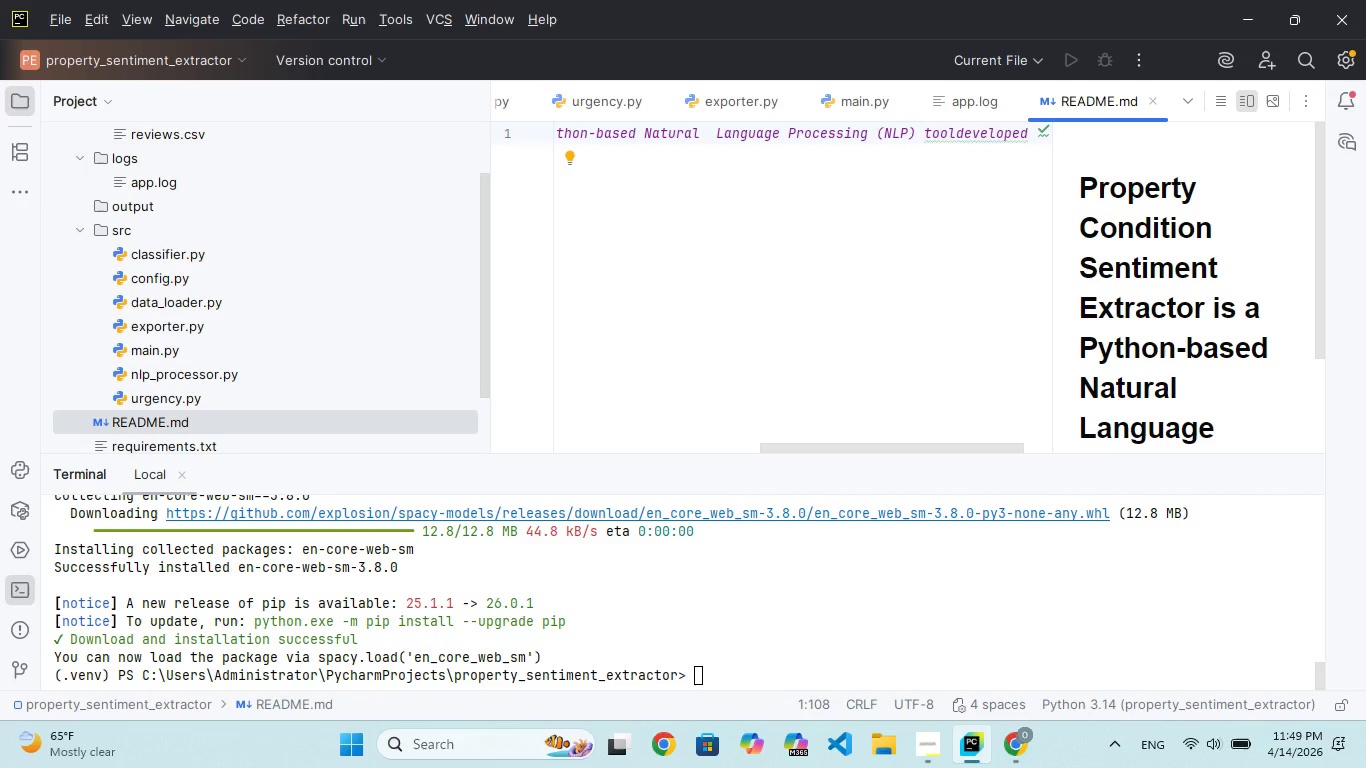 
wait(5.47)
 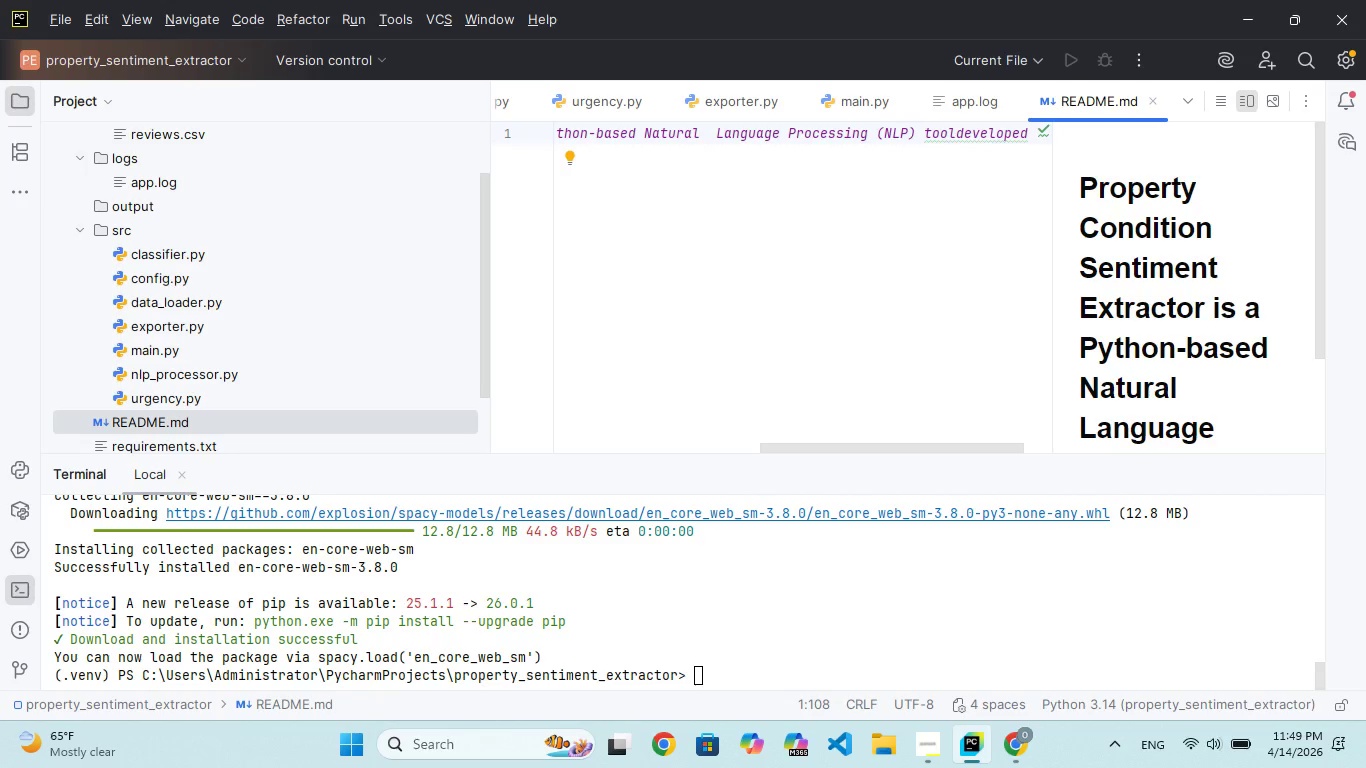 
hold_key(key=ArrowLeft, duration=0.75)
 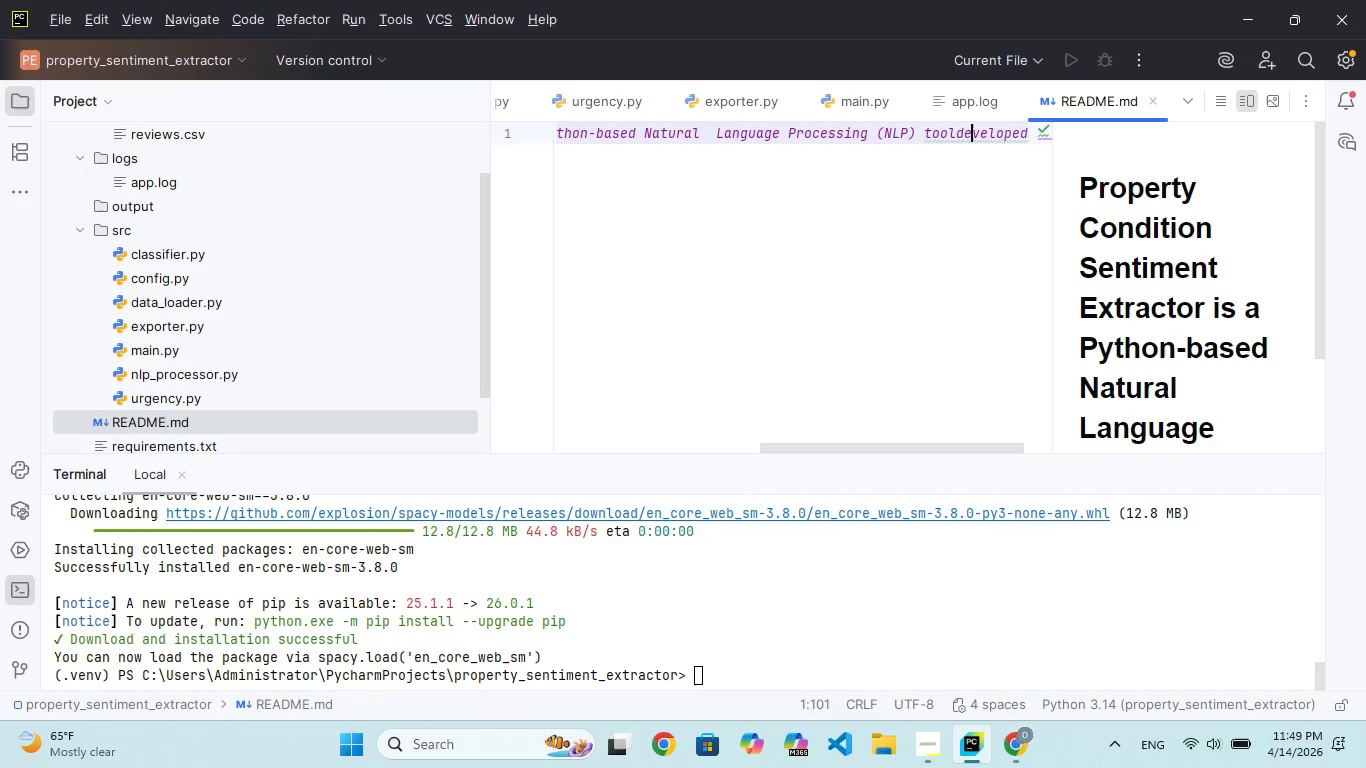 
key(ArrowLeft)
 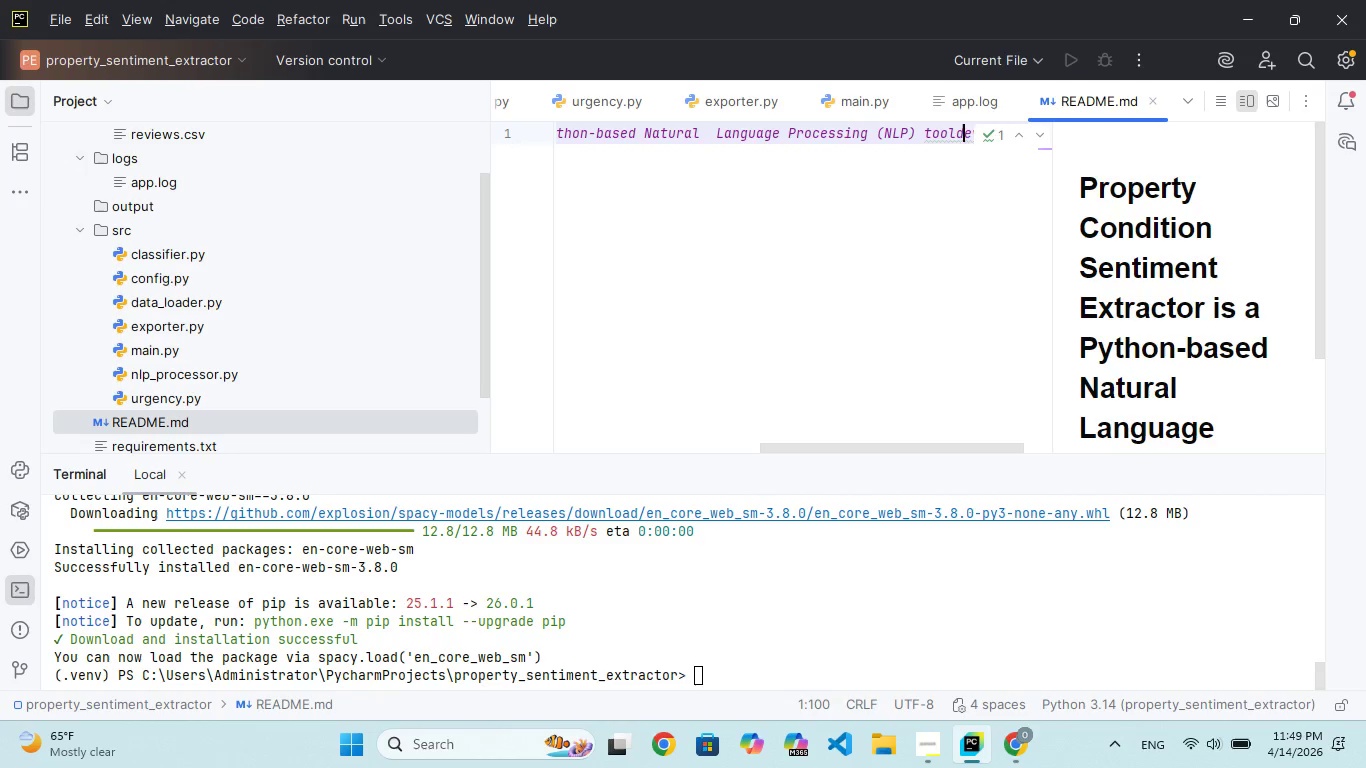 
key(Space)
 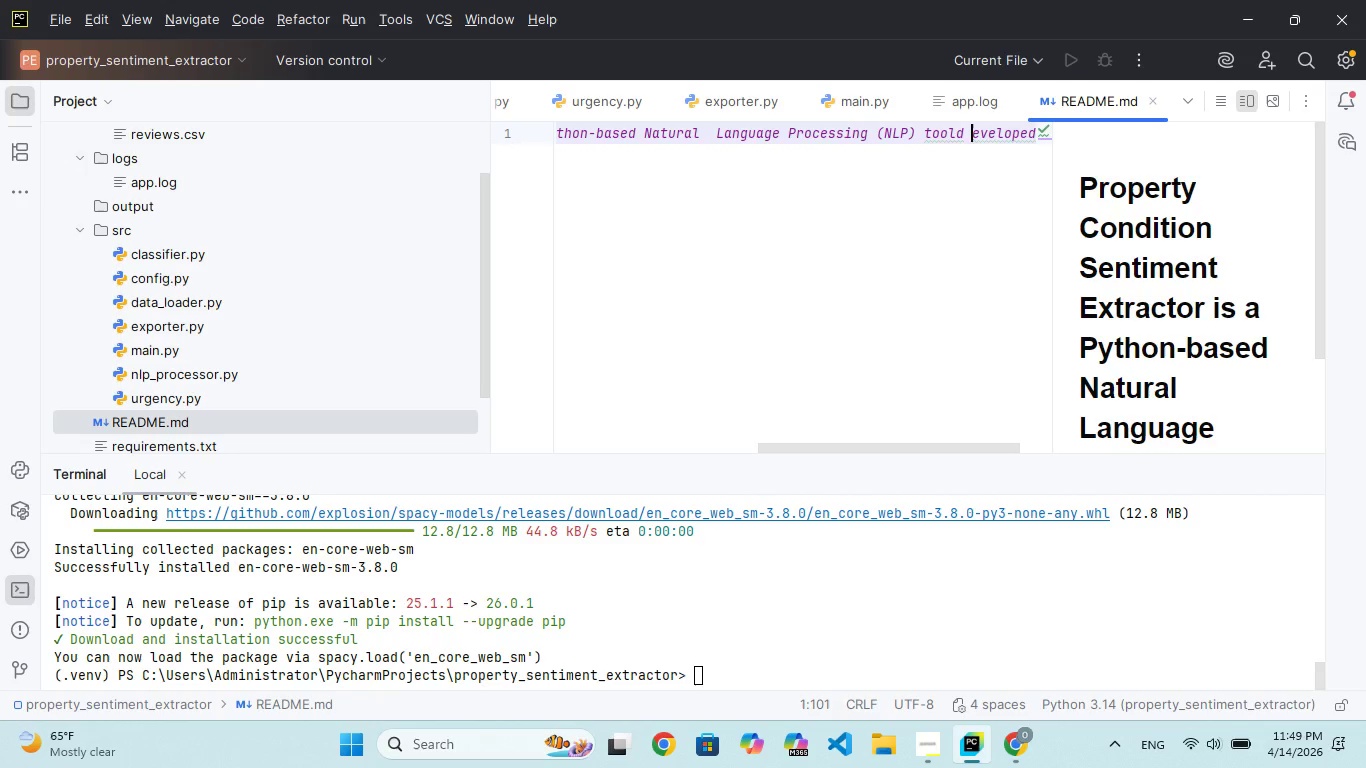 
key(ArrowLeft)
 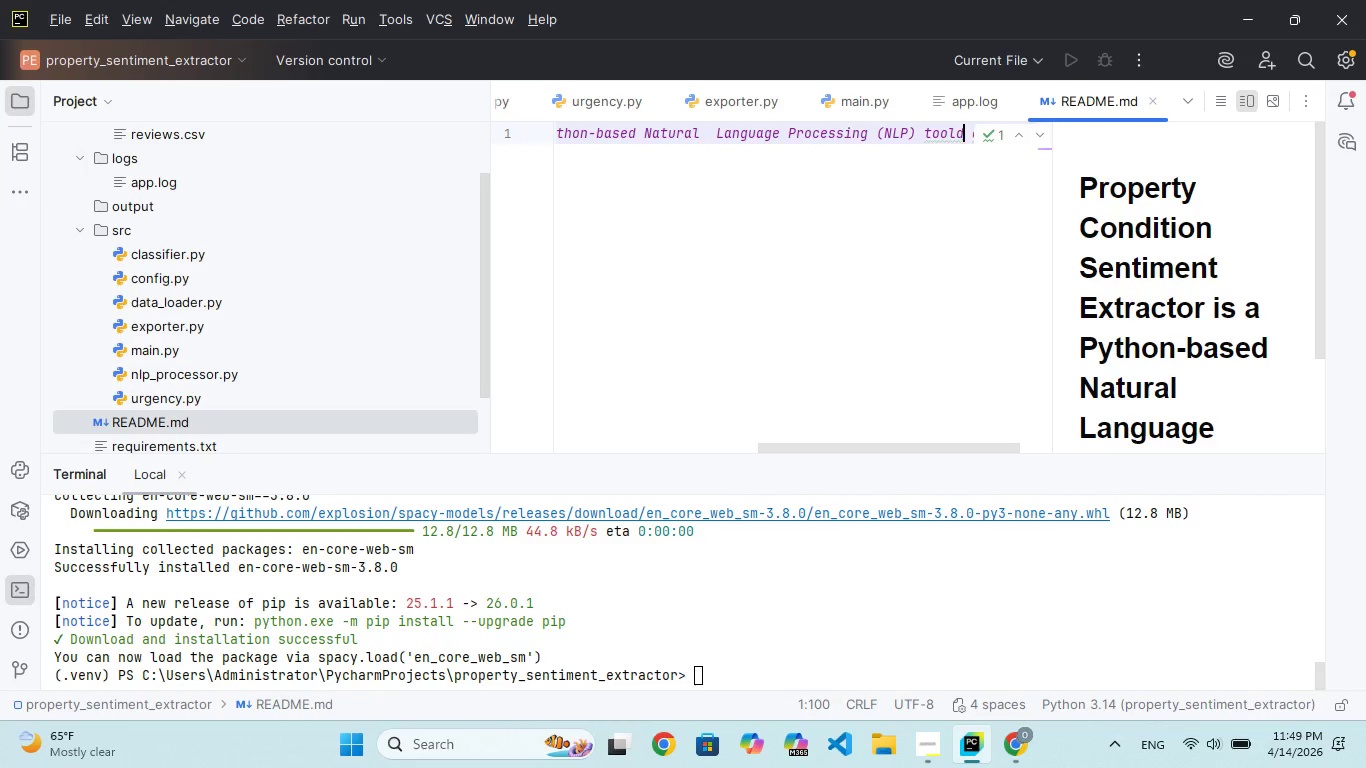 
hold_key(key=ArrowRight, duration=0.33)
 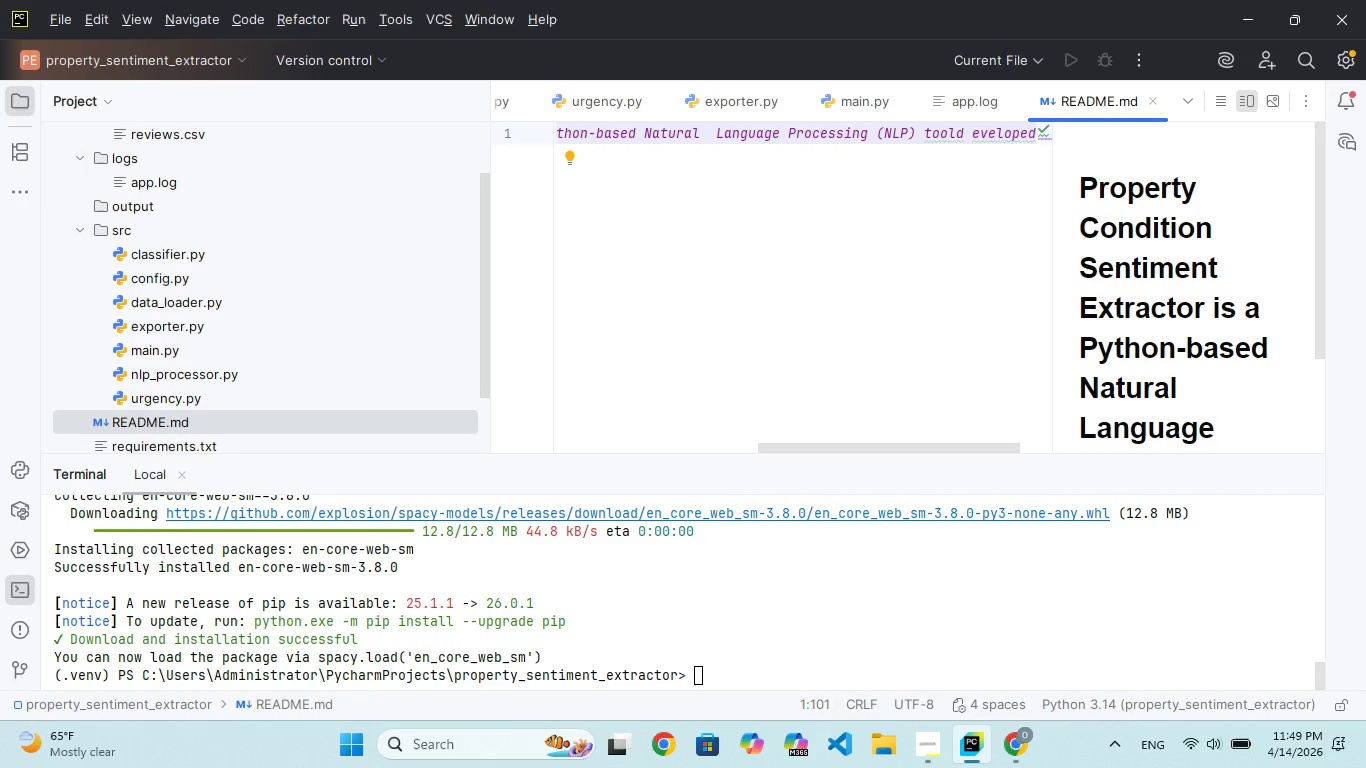 
key(Backspace)
 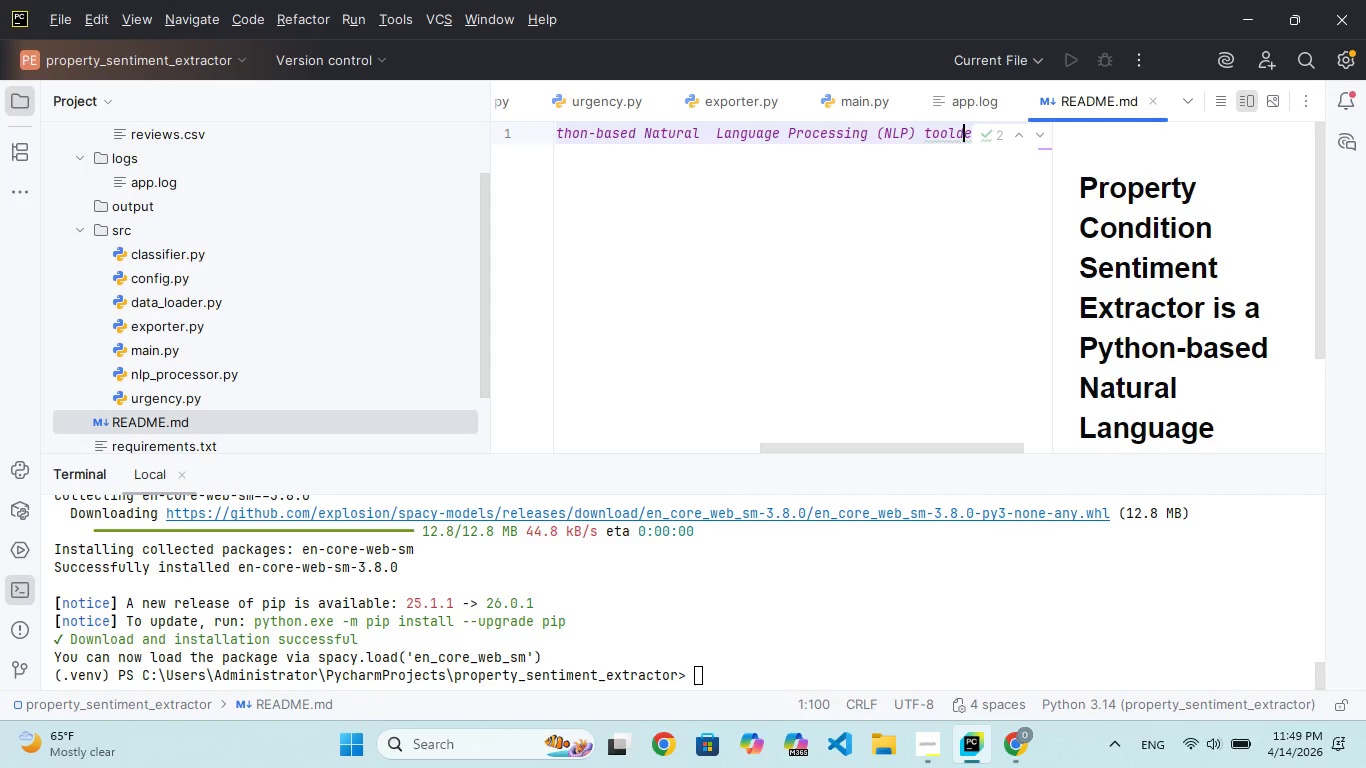 
key(ArrowLeft)
 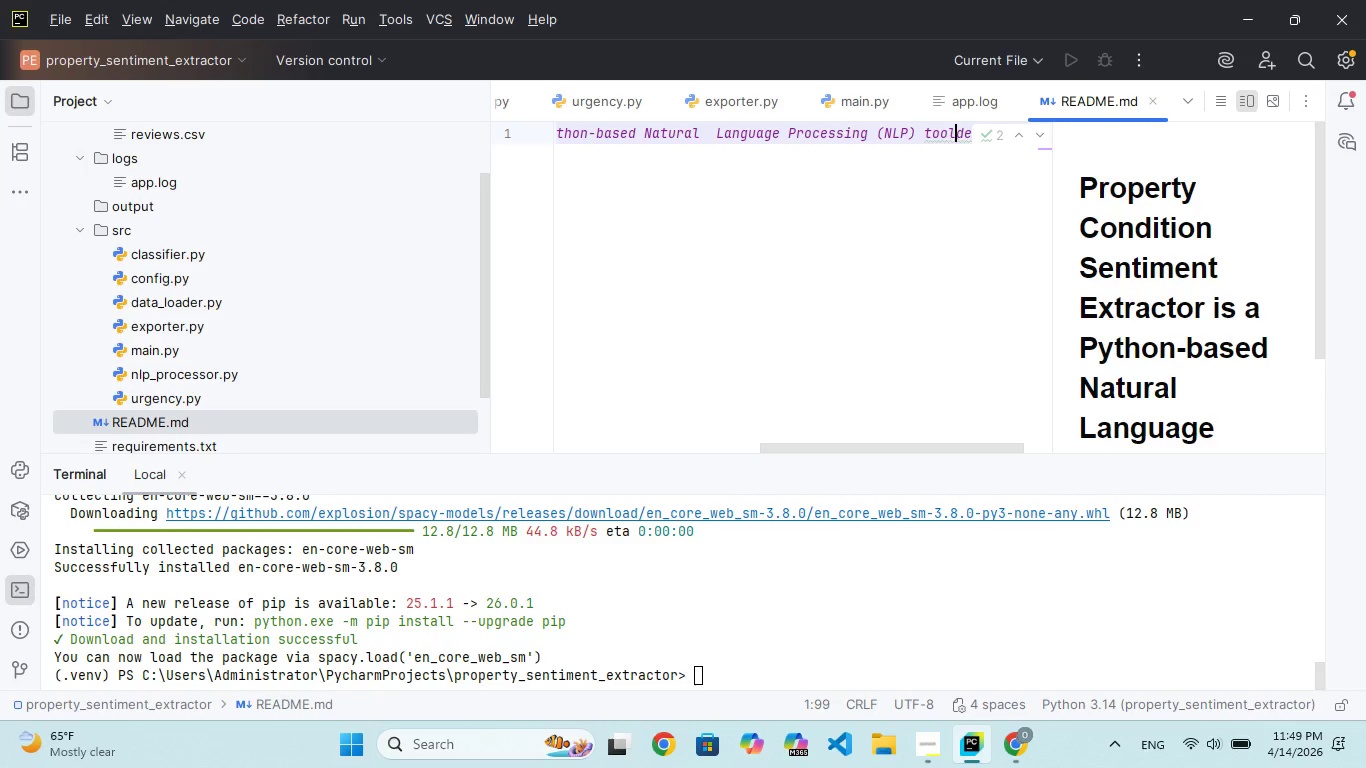 
key(Space)
 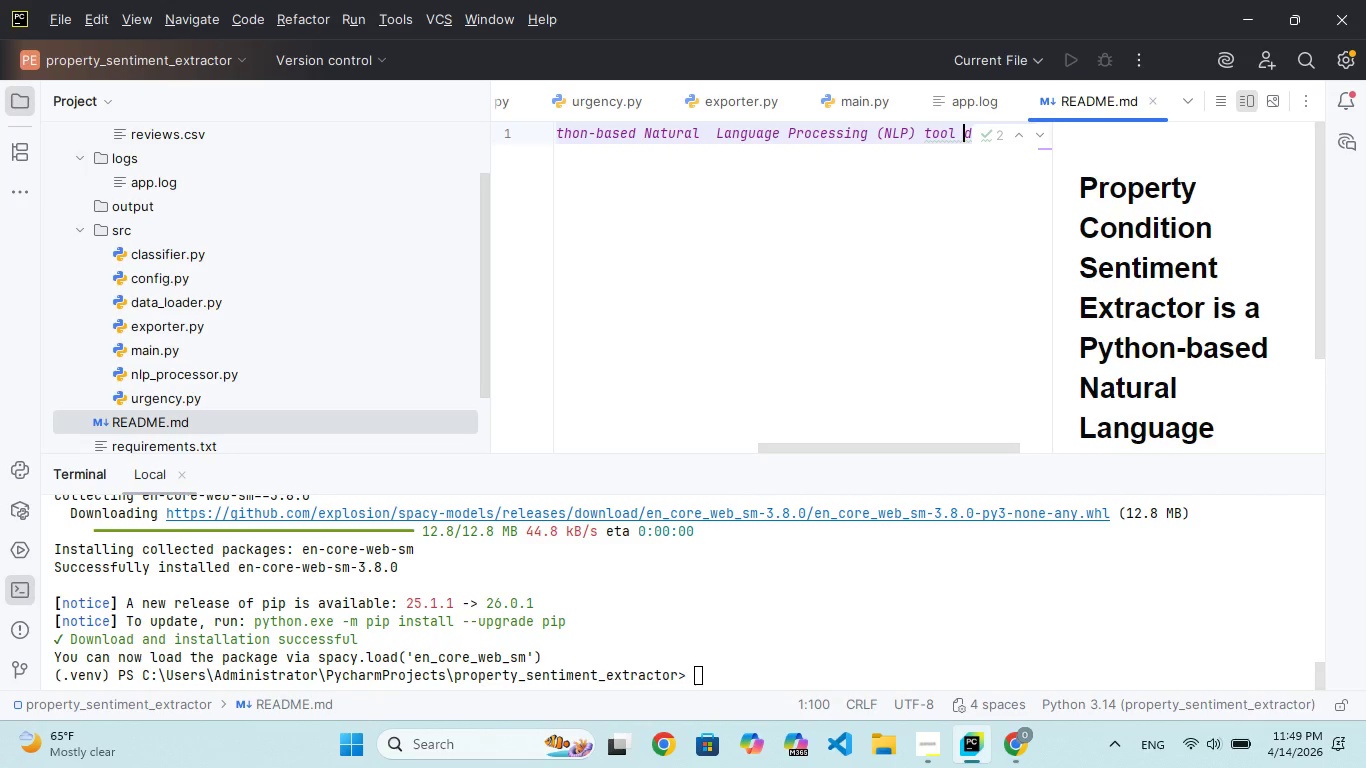 
key(ArrowRight)
 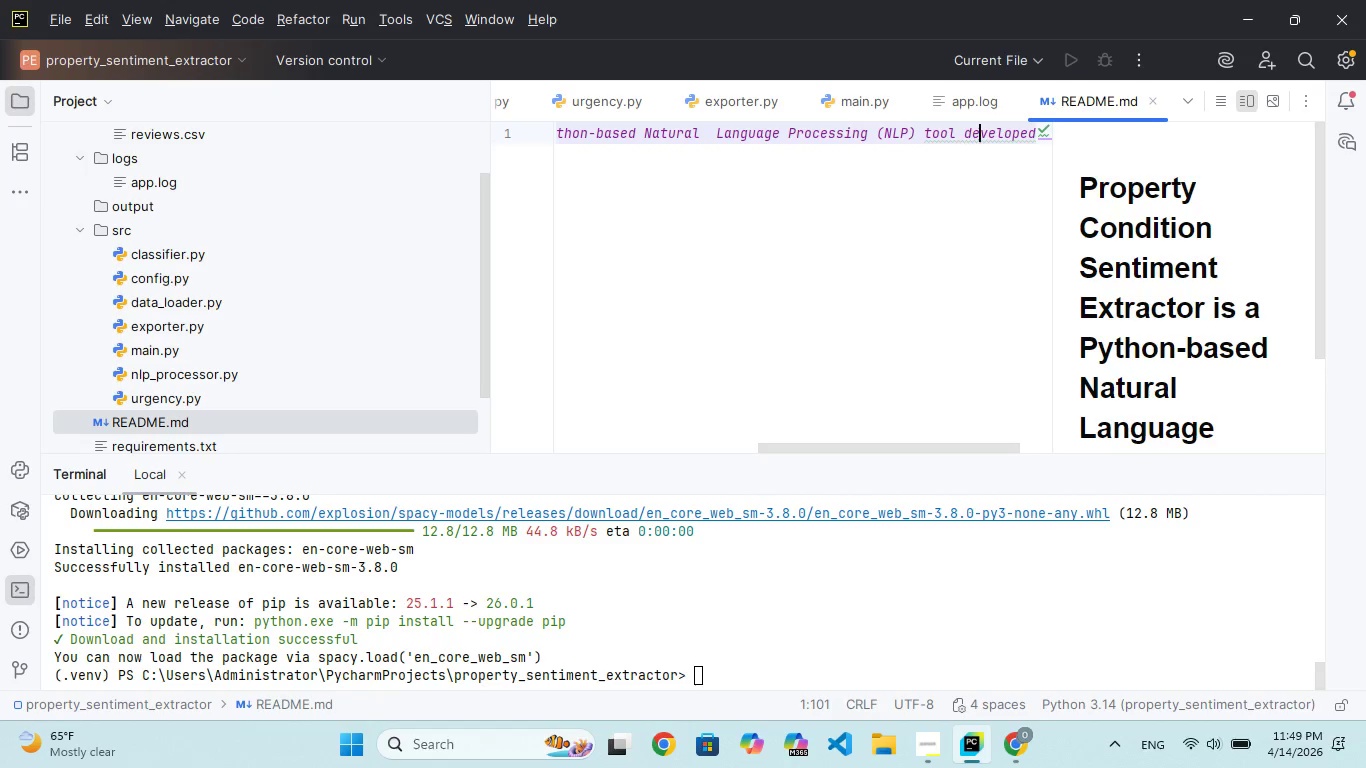 
key(ArrowRight)
 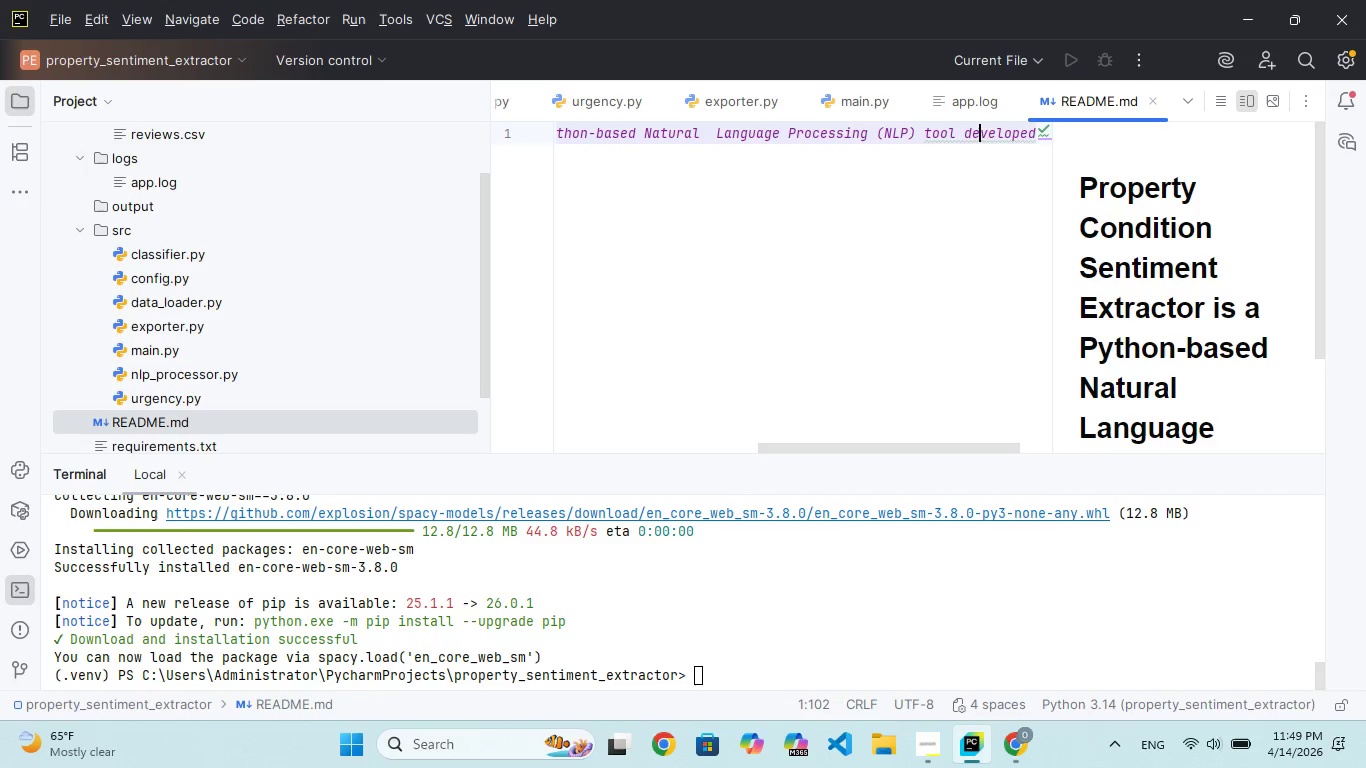 
hold_key(key=ArrowRight, duration=0.72)
 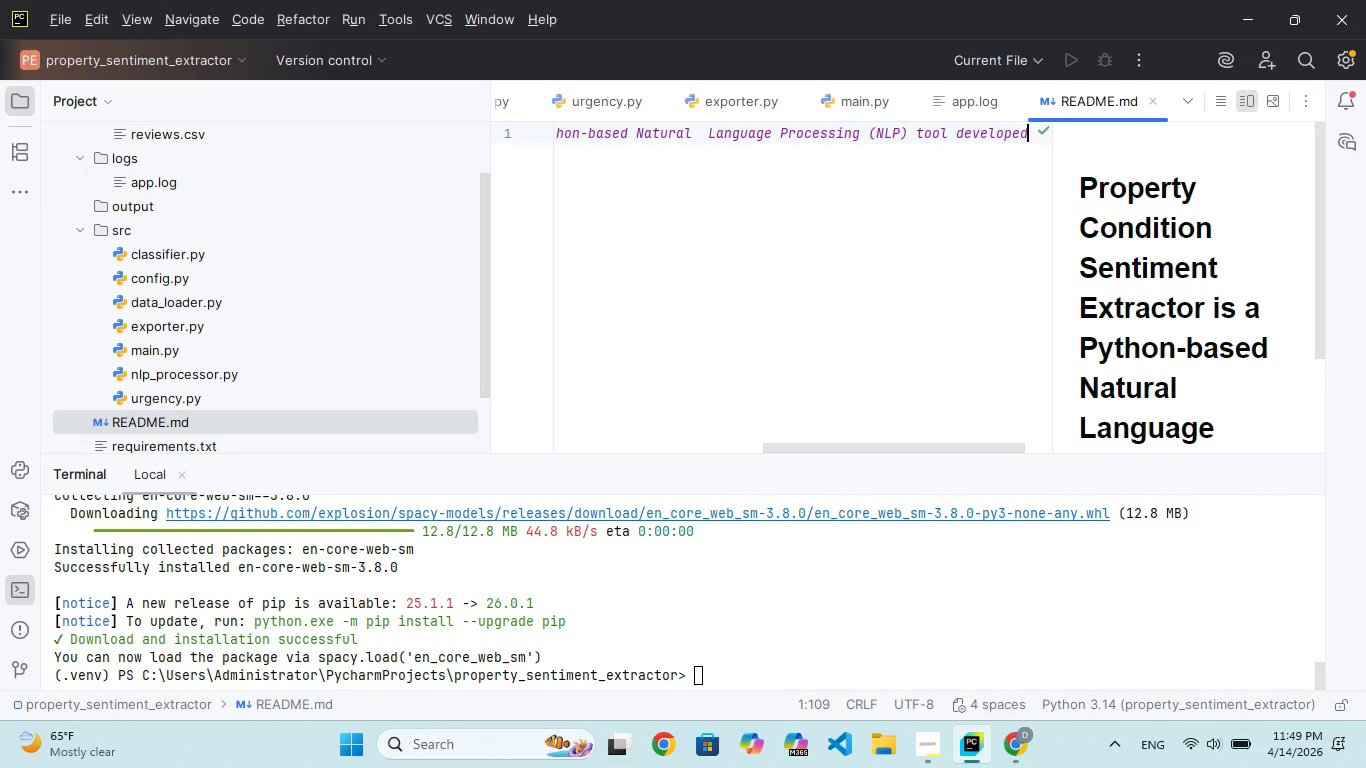 
key(ArrowRight)
 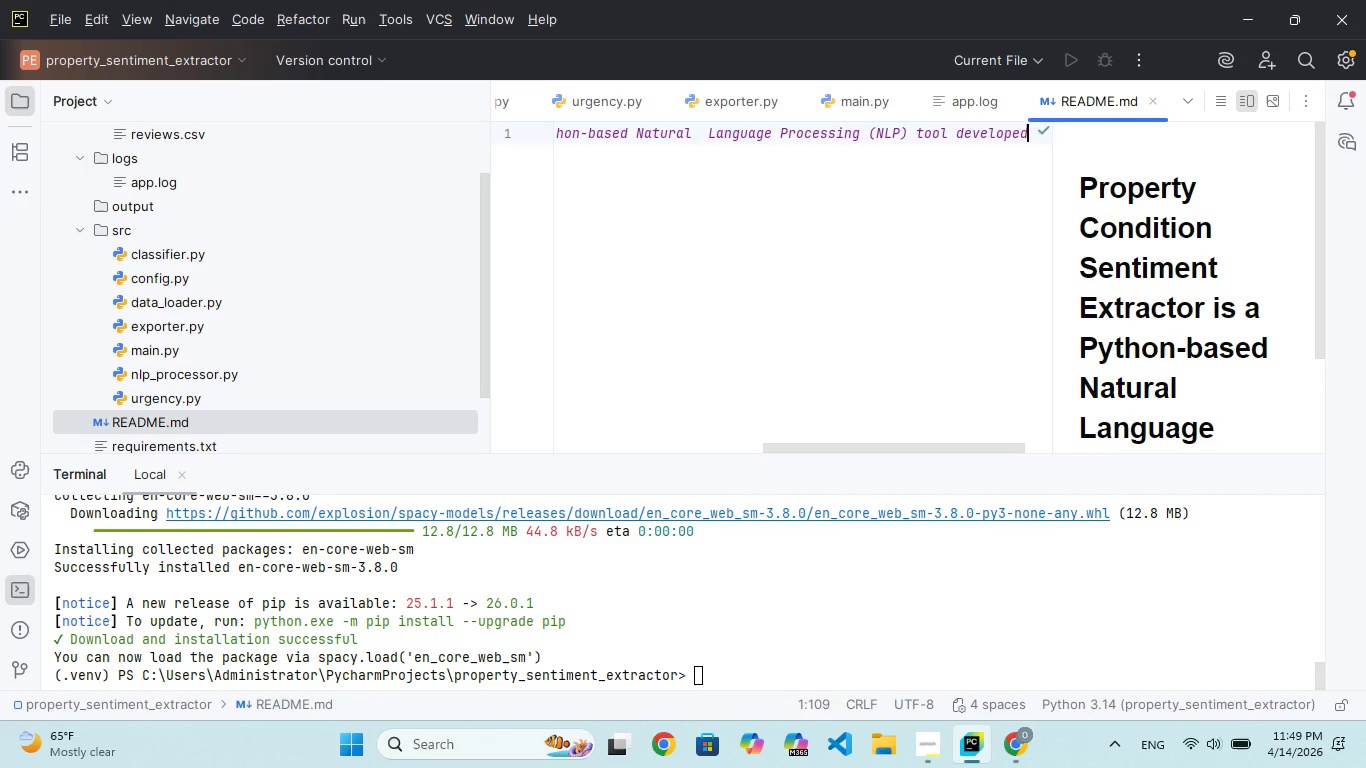 
type( fro)
key(Backspace)
key(Backspace)
type(or **Luxu)
 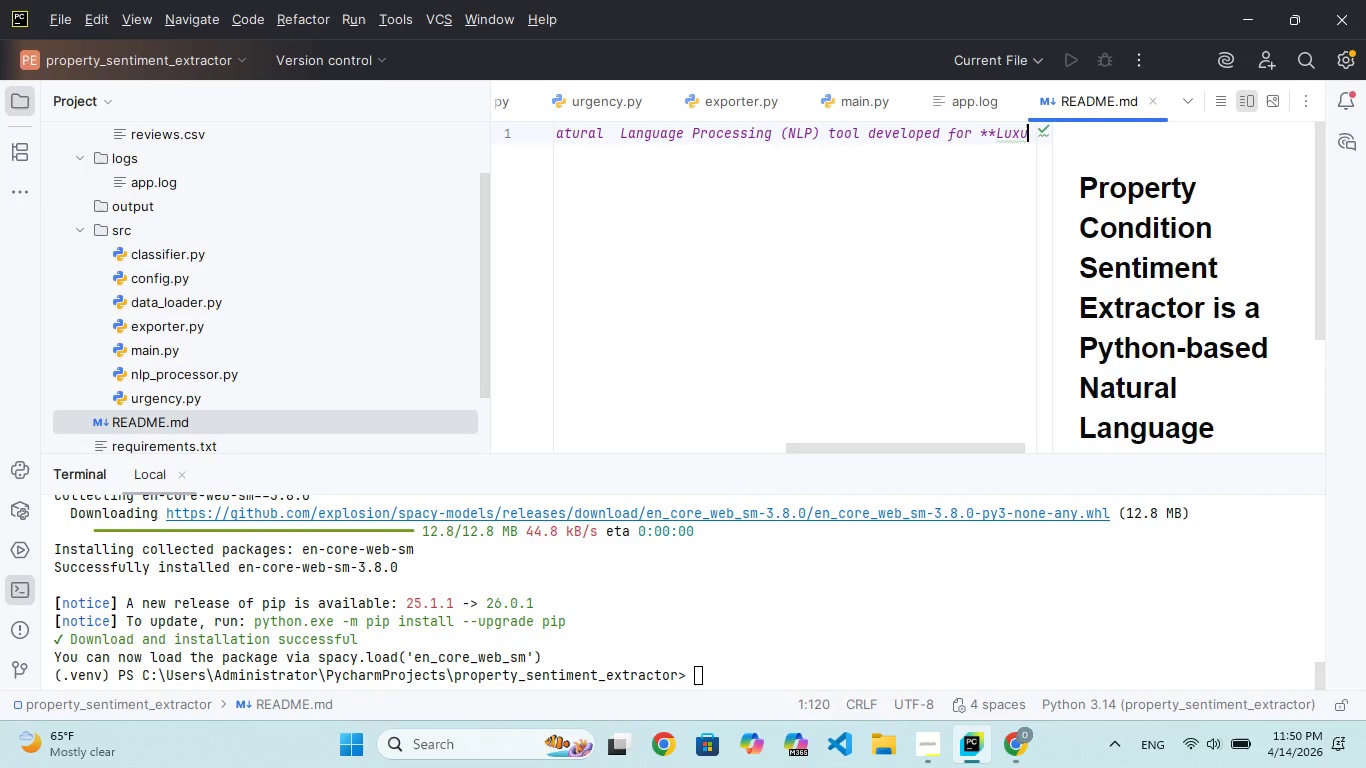 
key(Backspace)
type(eStay Concierge**, a luxury vaation rental managment firm. Te)
 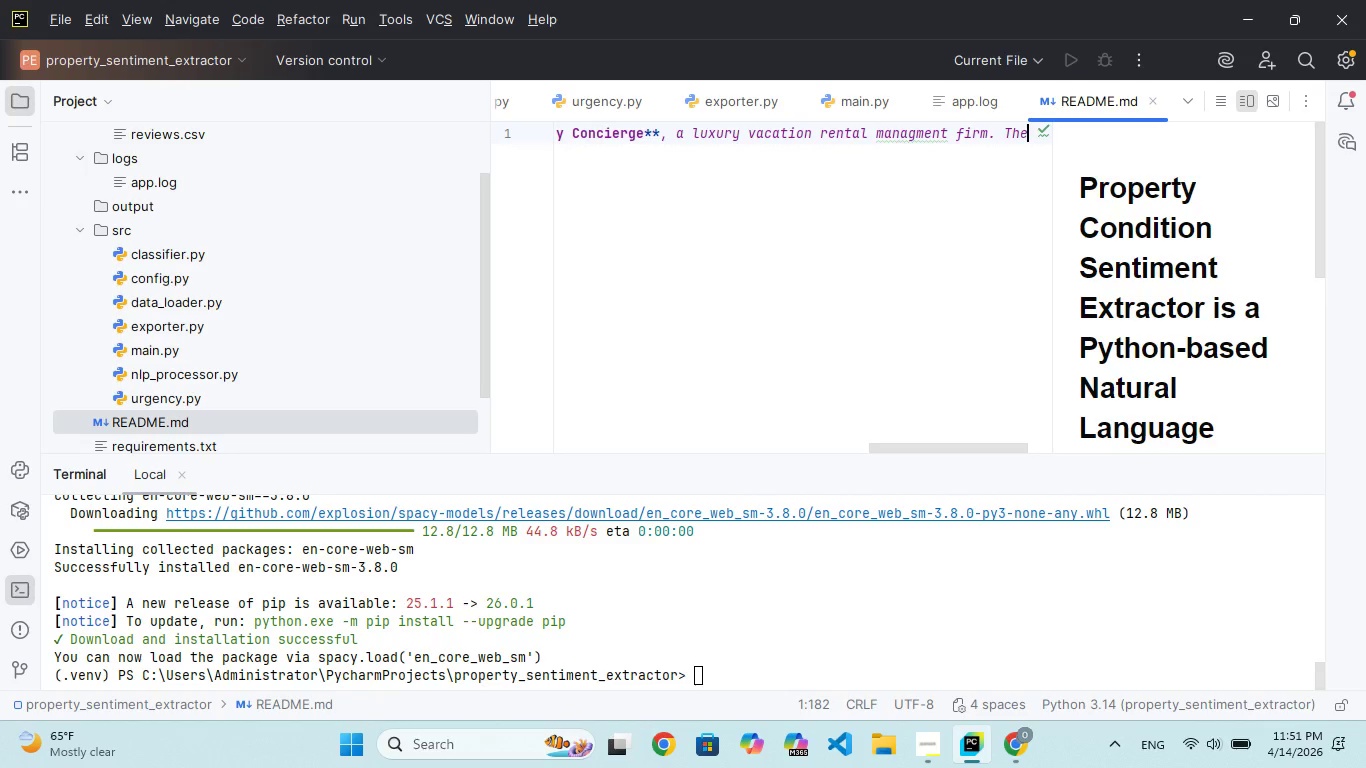 
 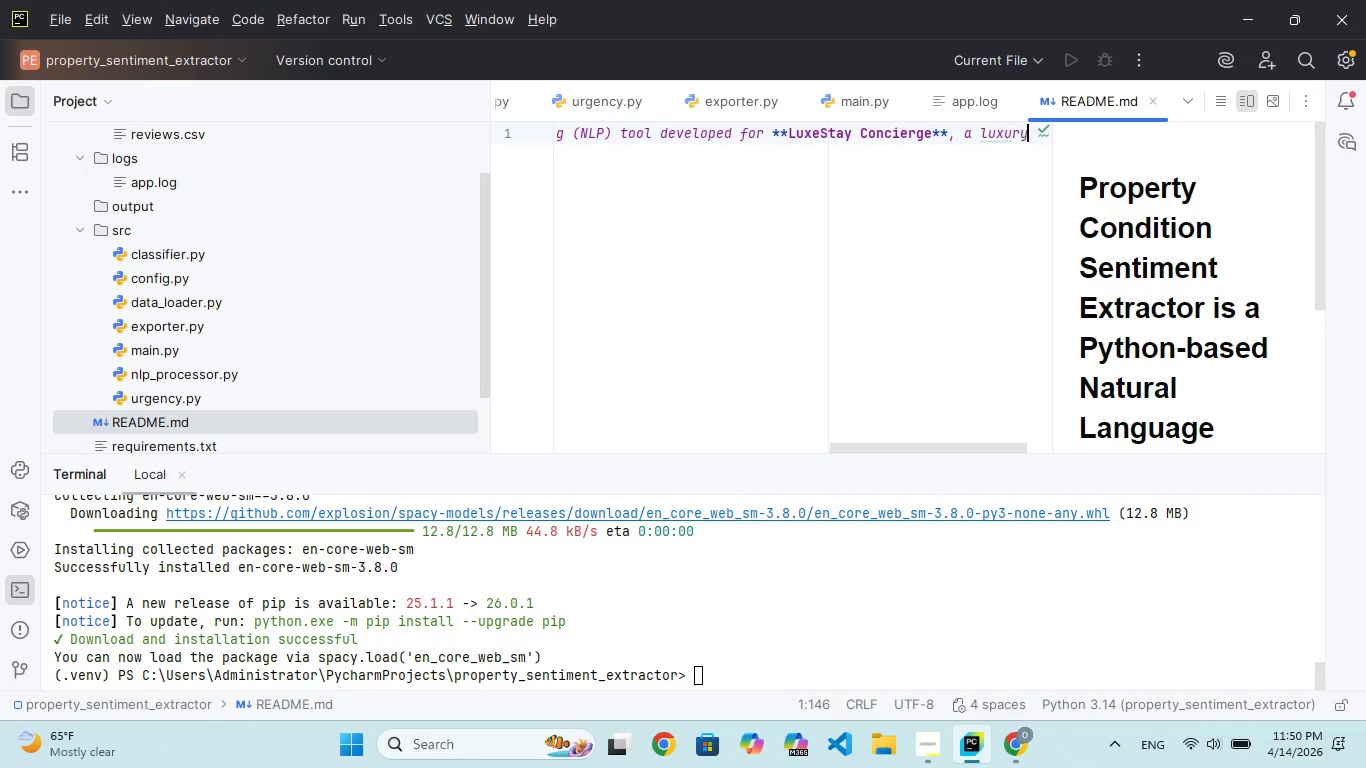 
hold_key(key=H, duration=0.31)
 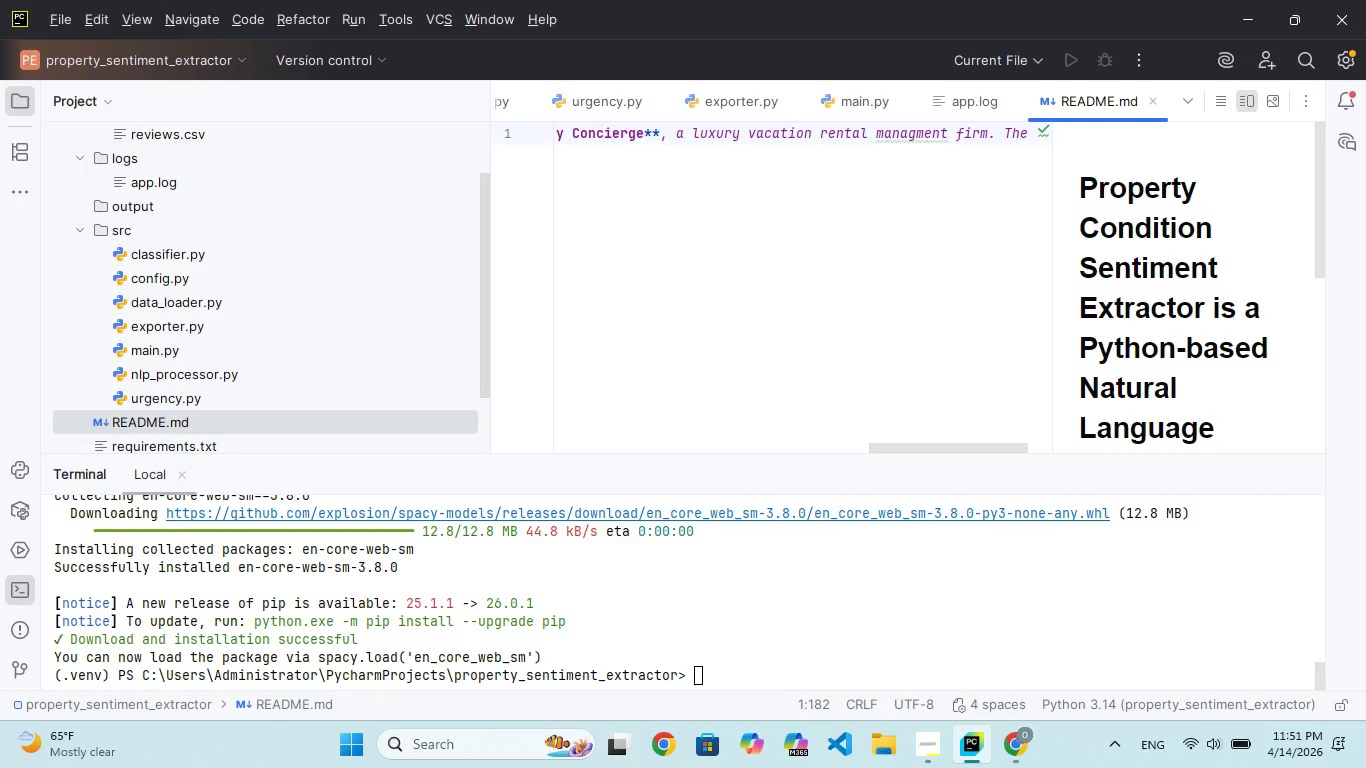 
hold_key(key=ArrowLeft, duration=0.53)
 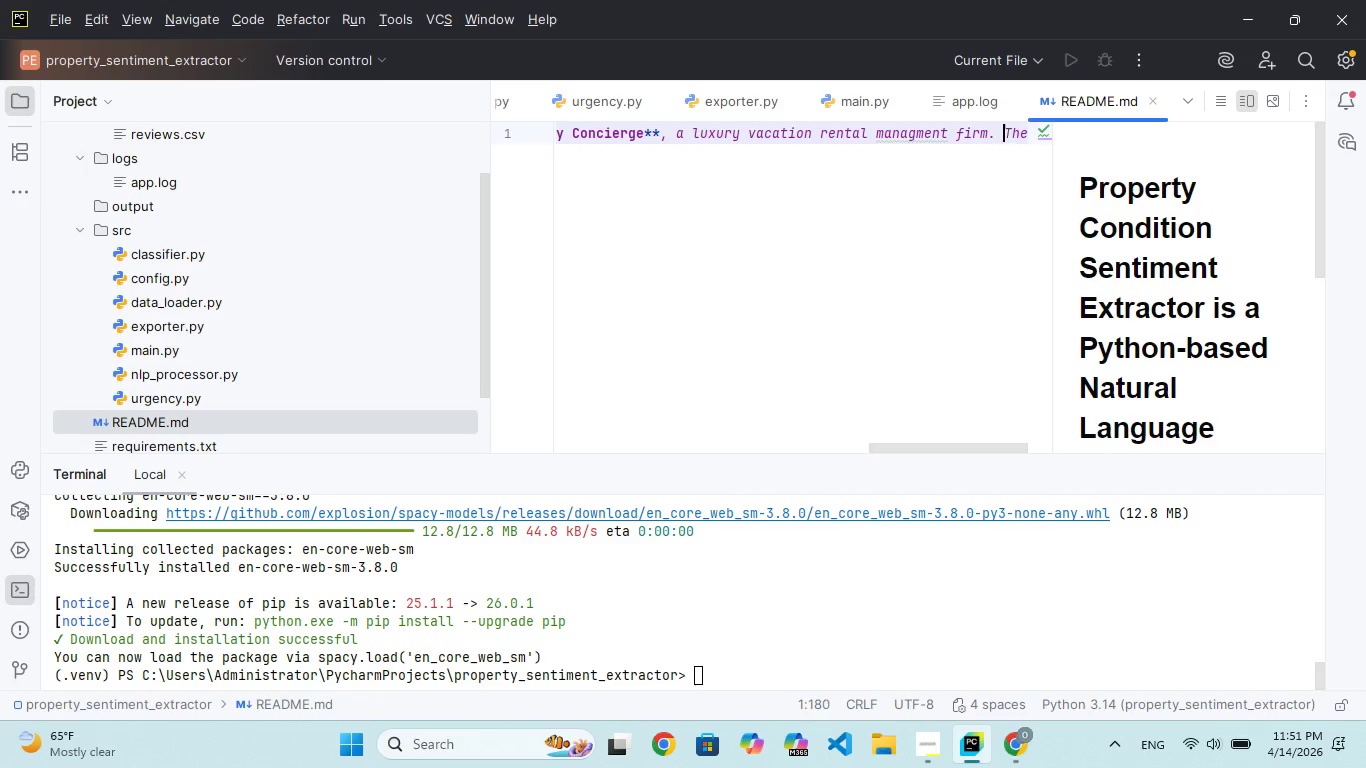 
hold_key(key=ArrowLeft, duration=0.89)
 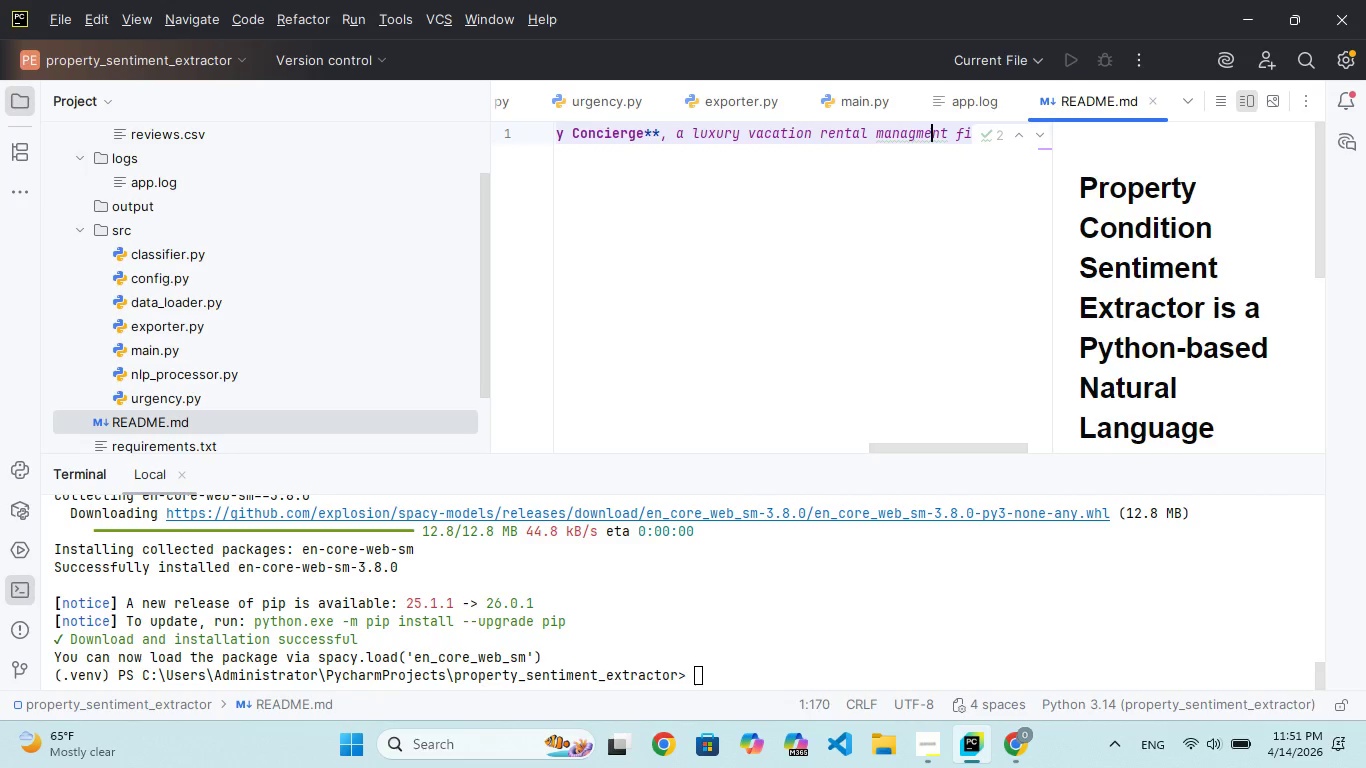 
key(ArrowLeft)
 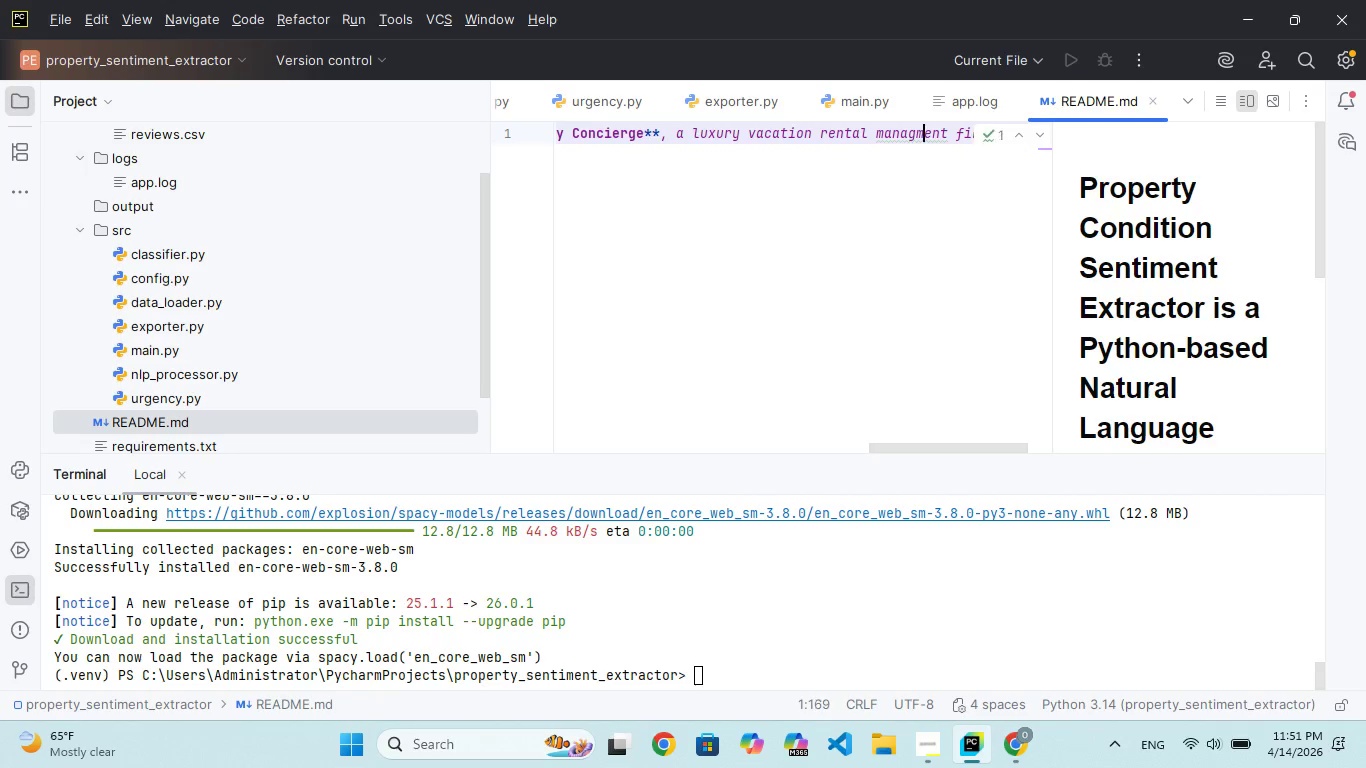 
key(ArrowLeft)
 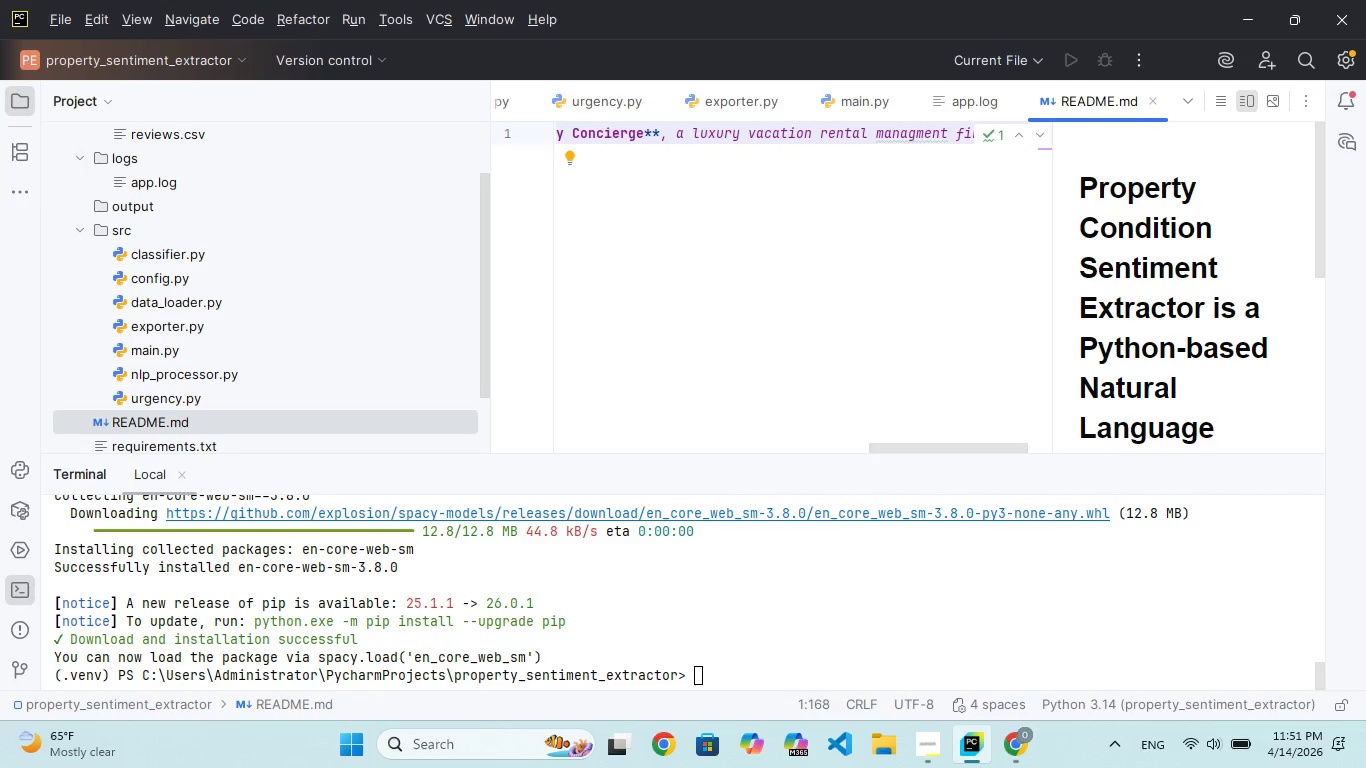 
key(E)
 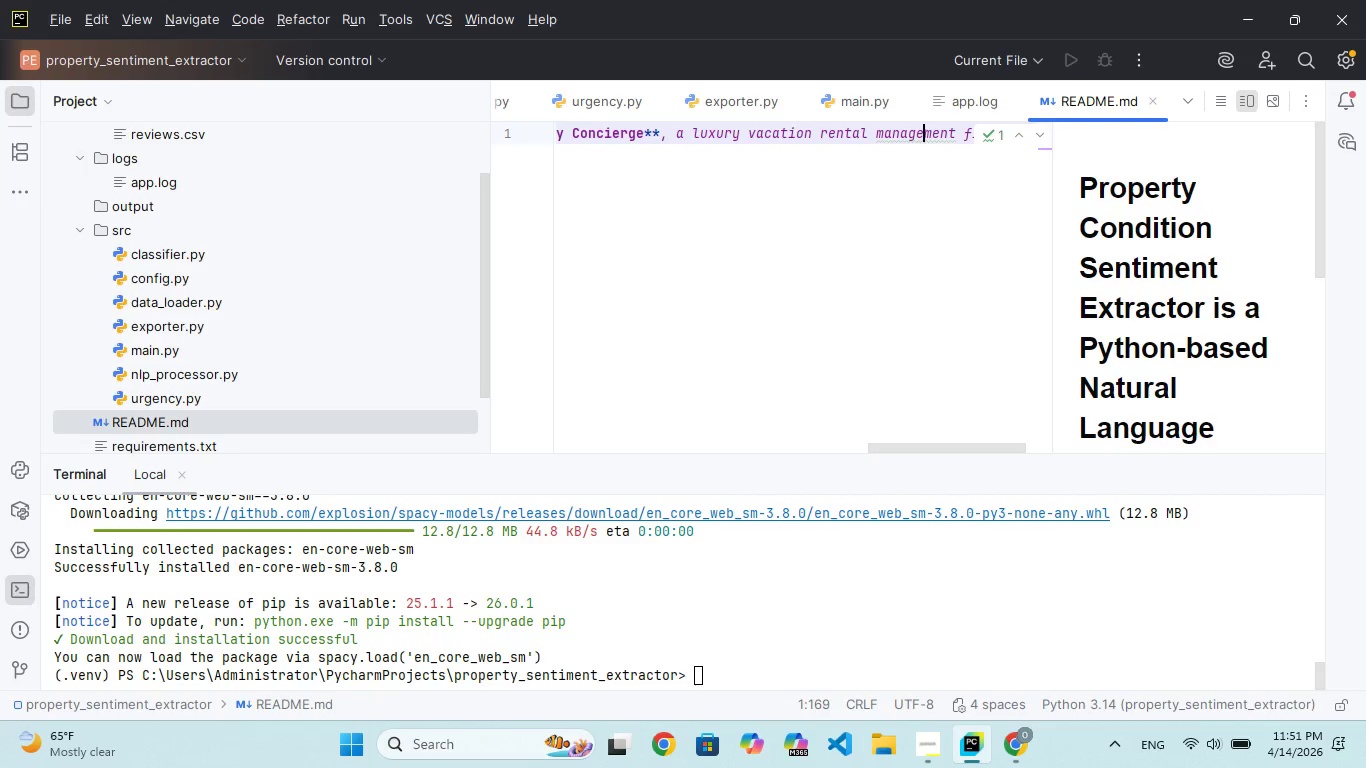 
hold_key(key=ArrowRight, duration=0.81)
 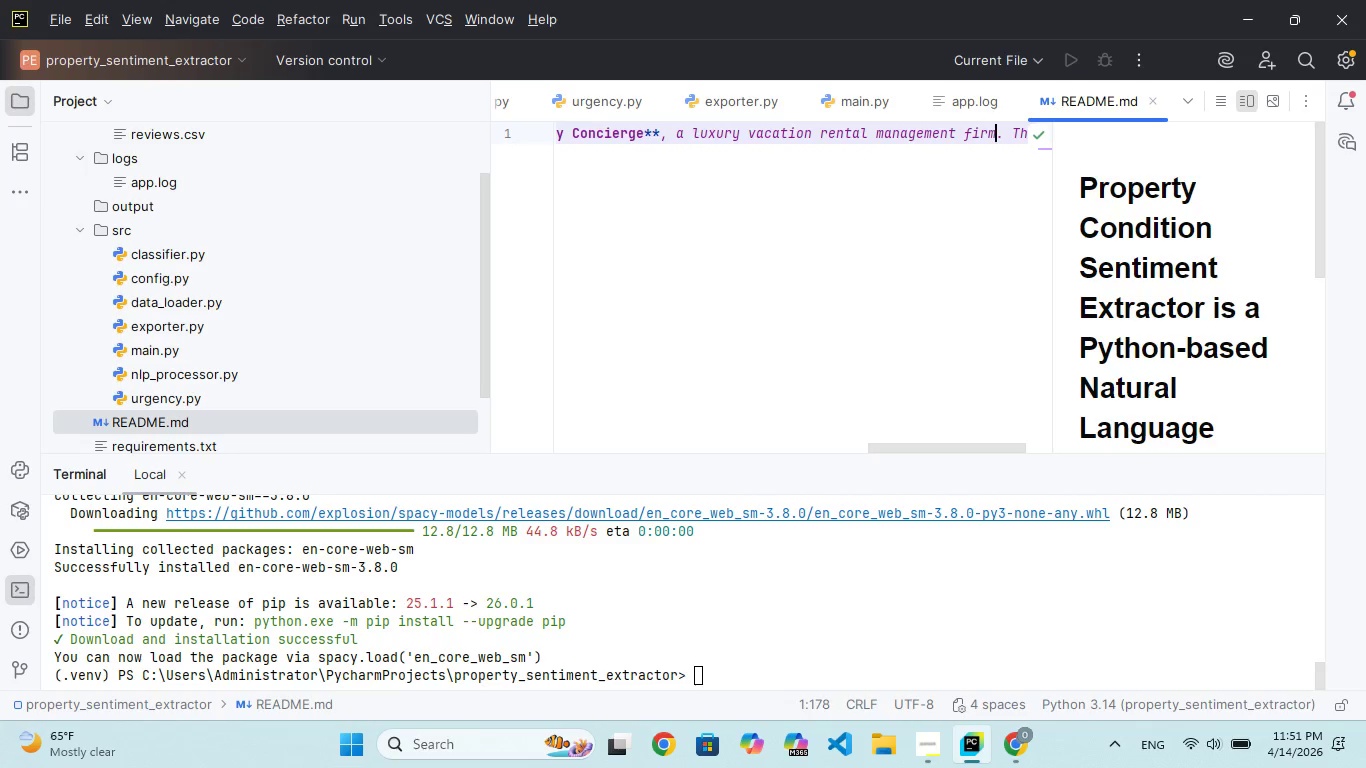 
hold_key(key=ArrowRight, duration=1.2)
 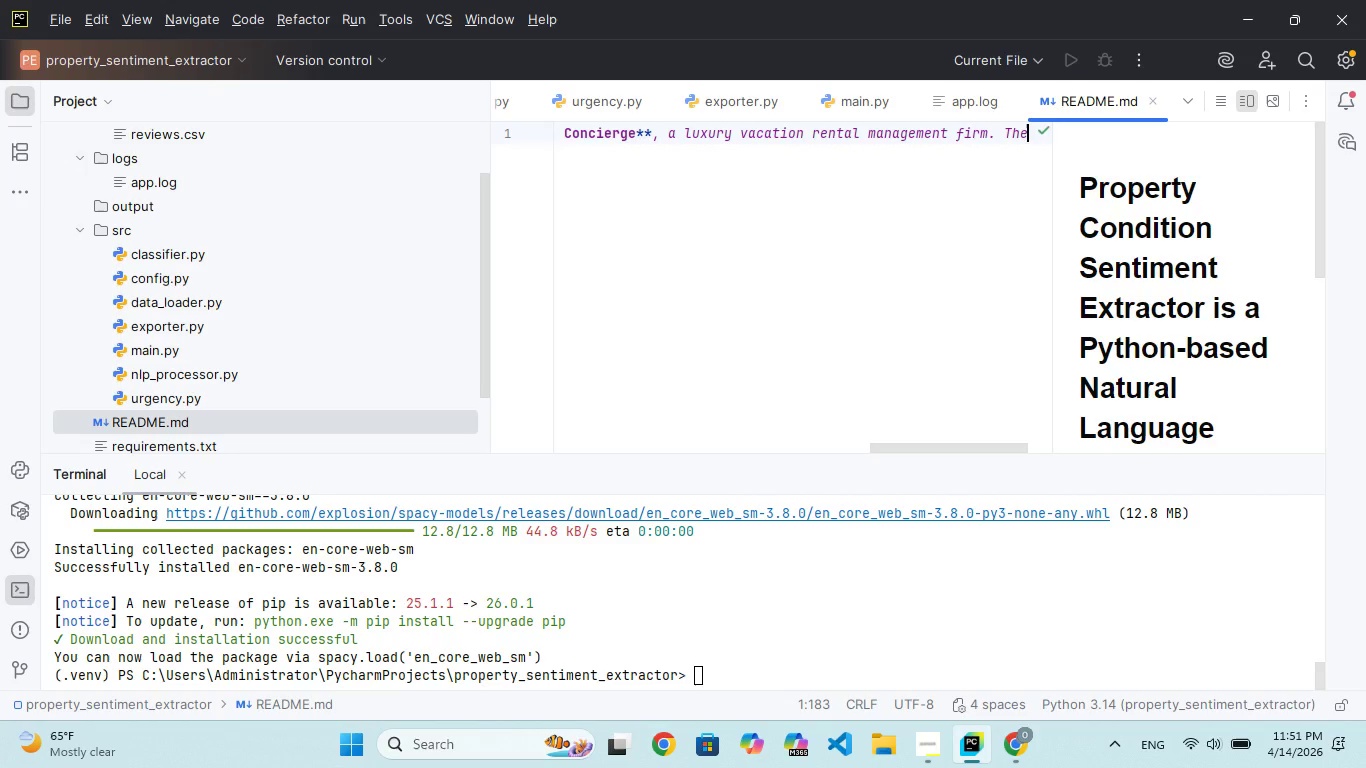 
type( systemanalysis gust reviews to )
 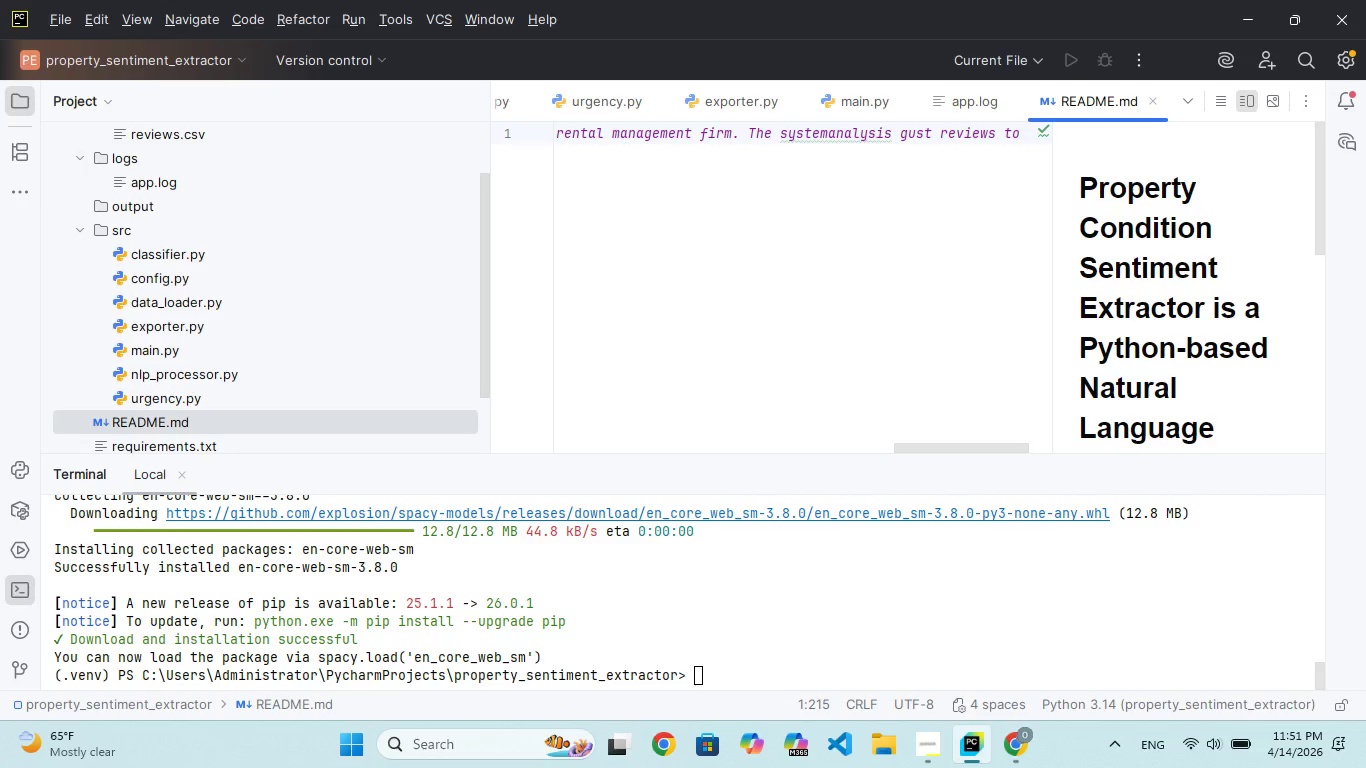 
type(extract ctionablemaintenan)
 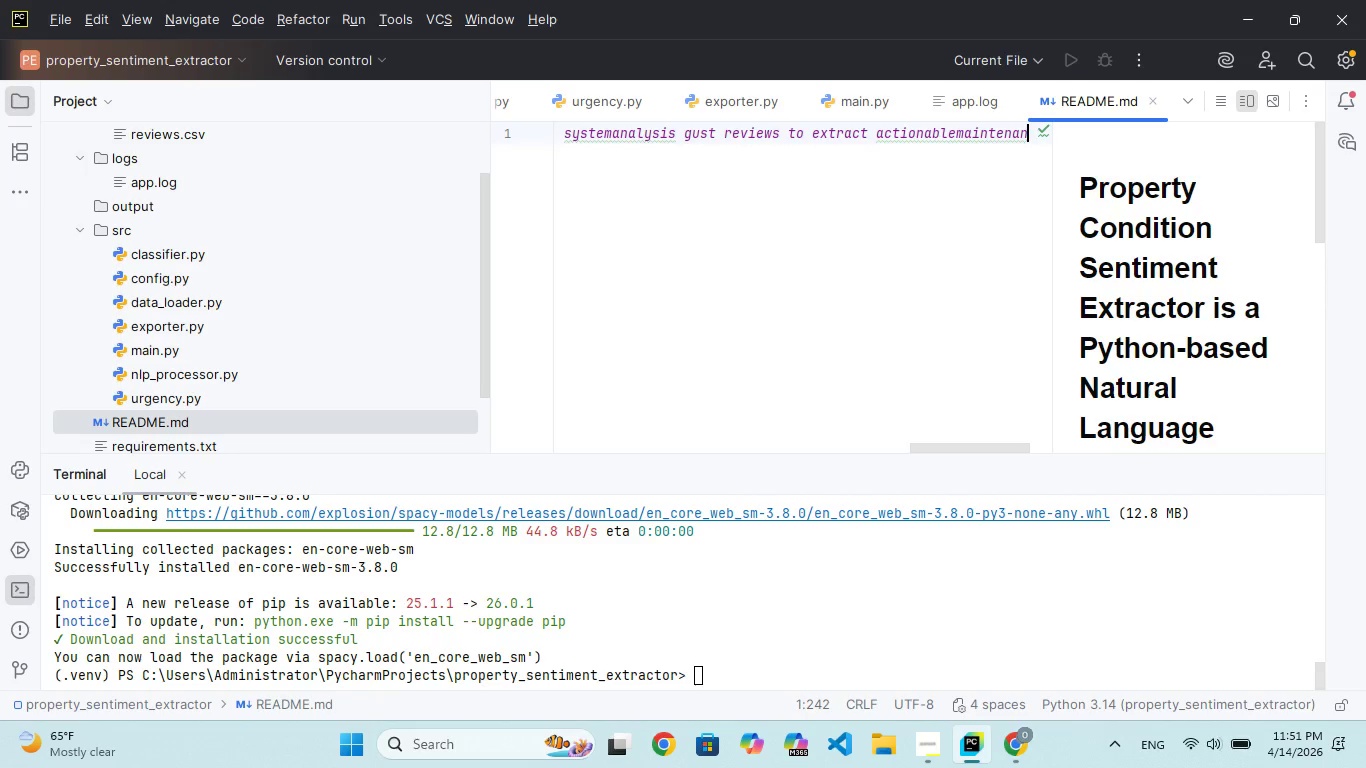 
type(ce insight sby istanguishing)
 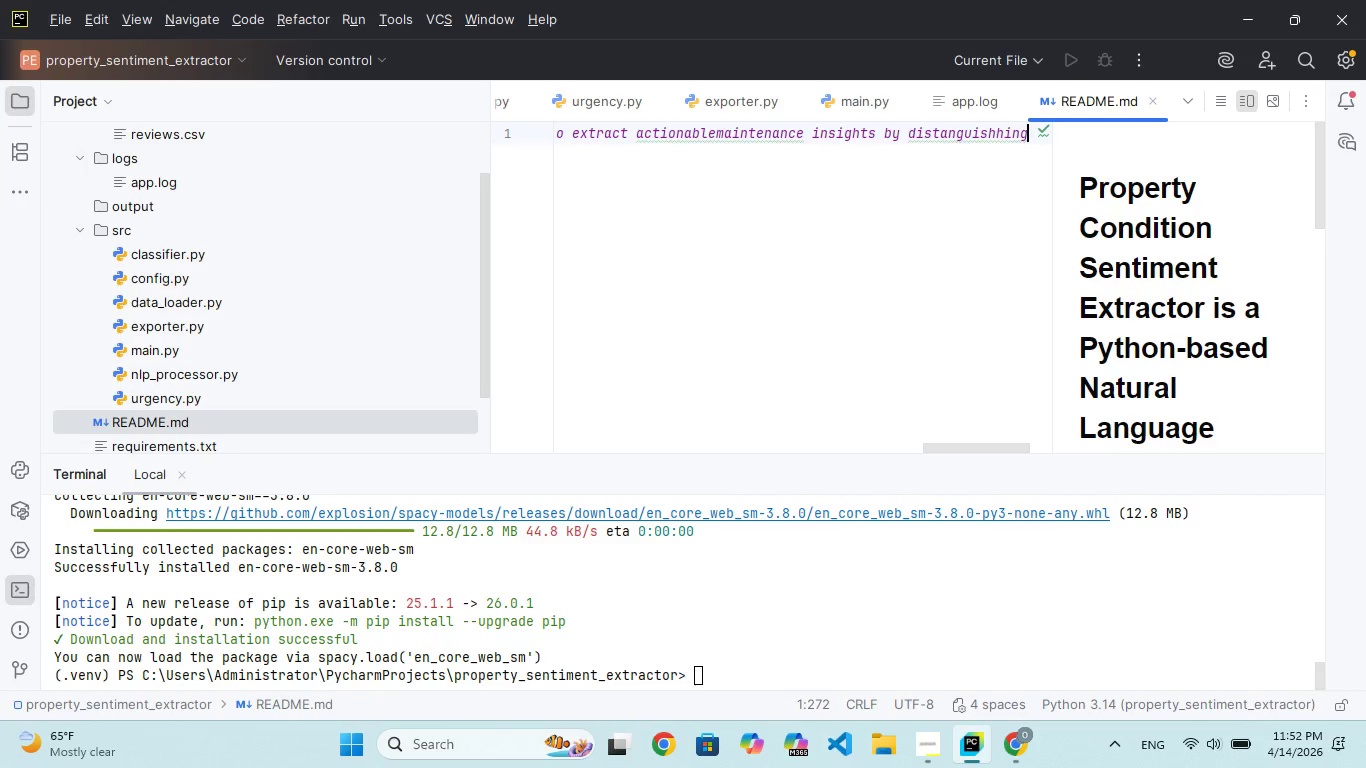 
hold_key(key=D, duration=0.31)
 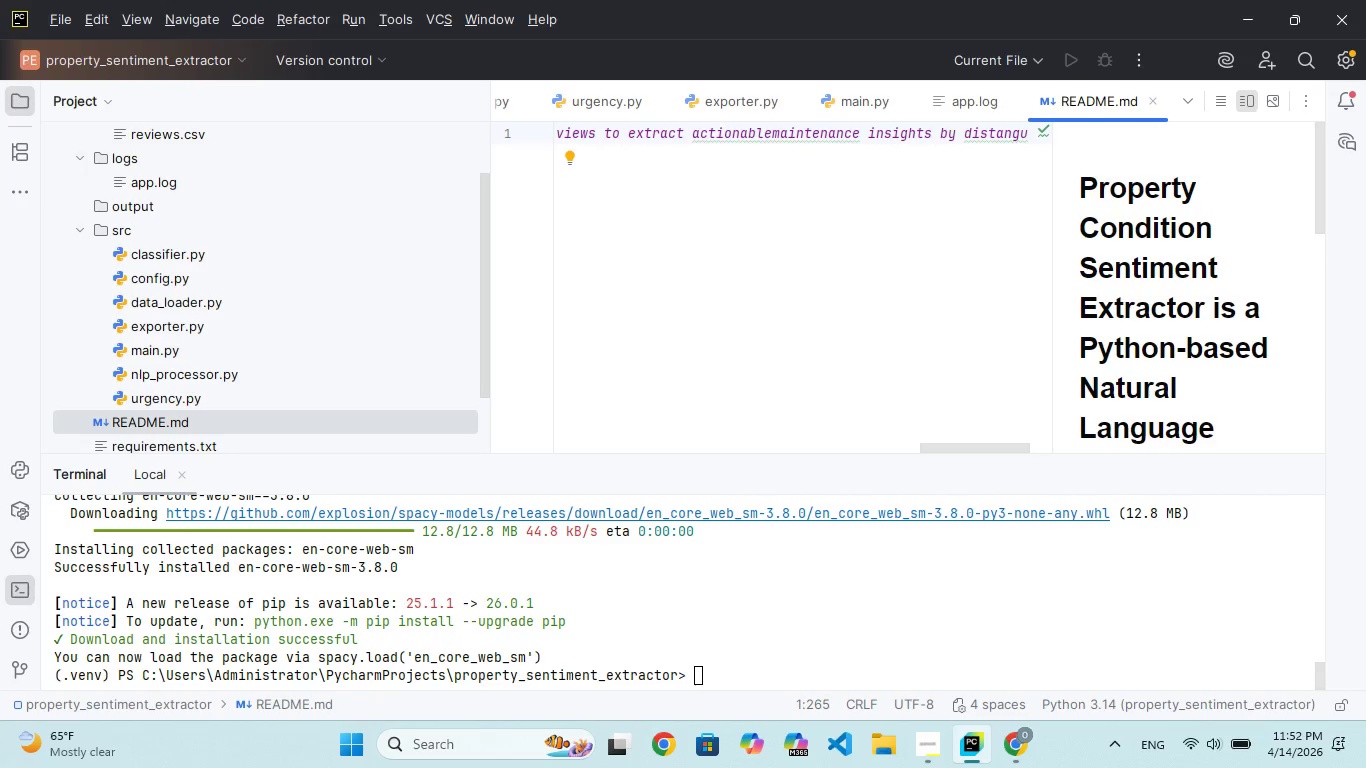 
key(ArrowLeft)
 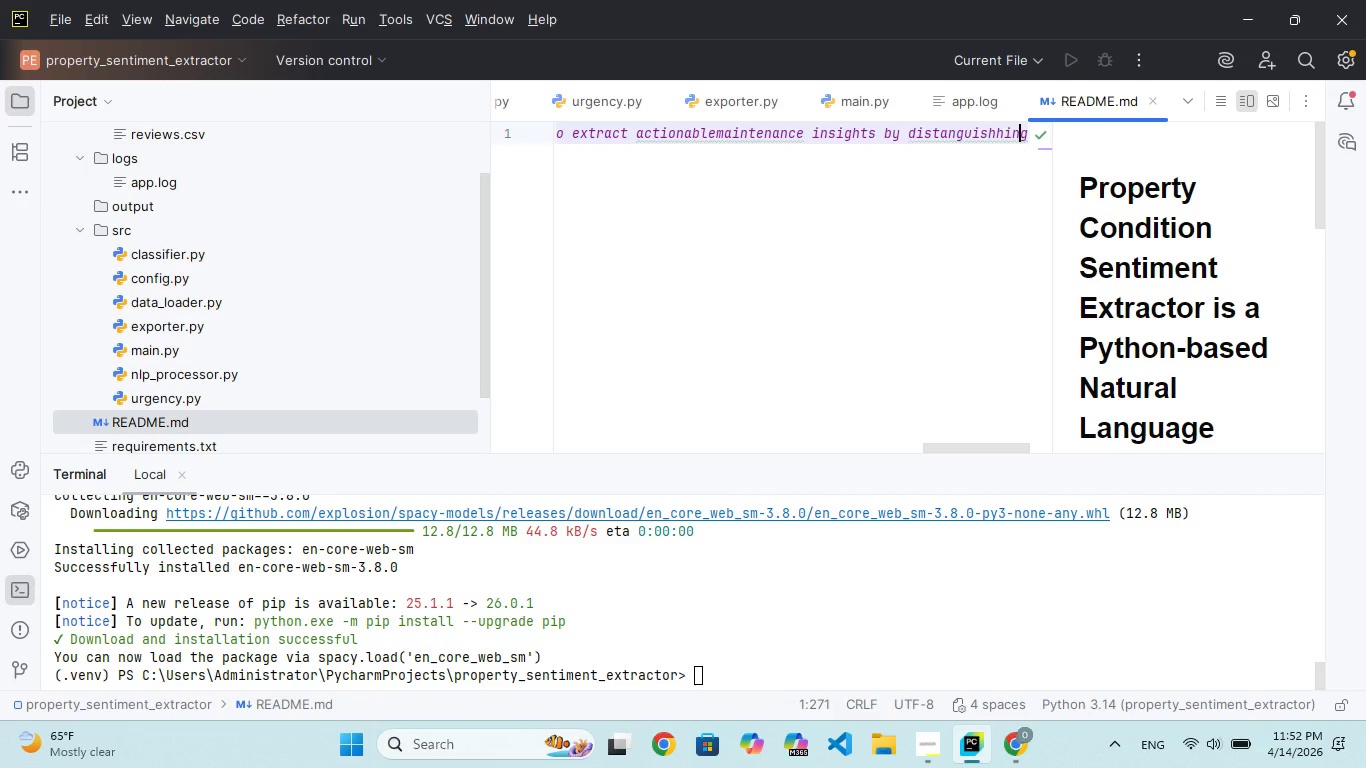 
key(ArrowLeft)
 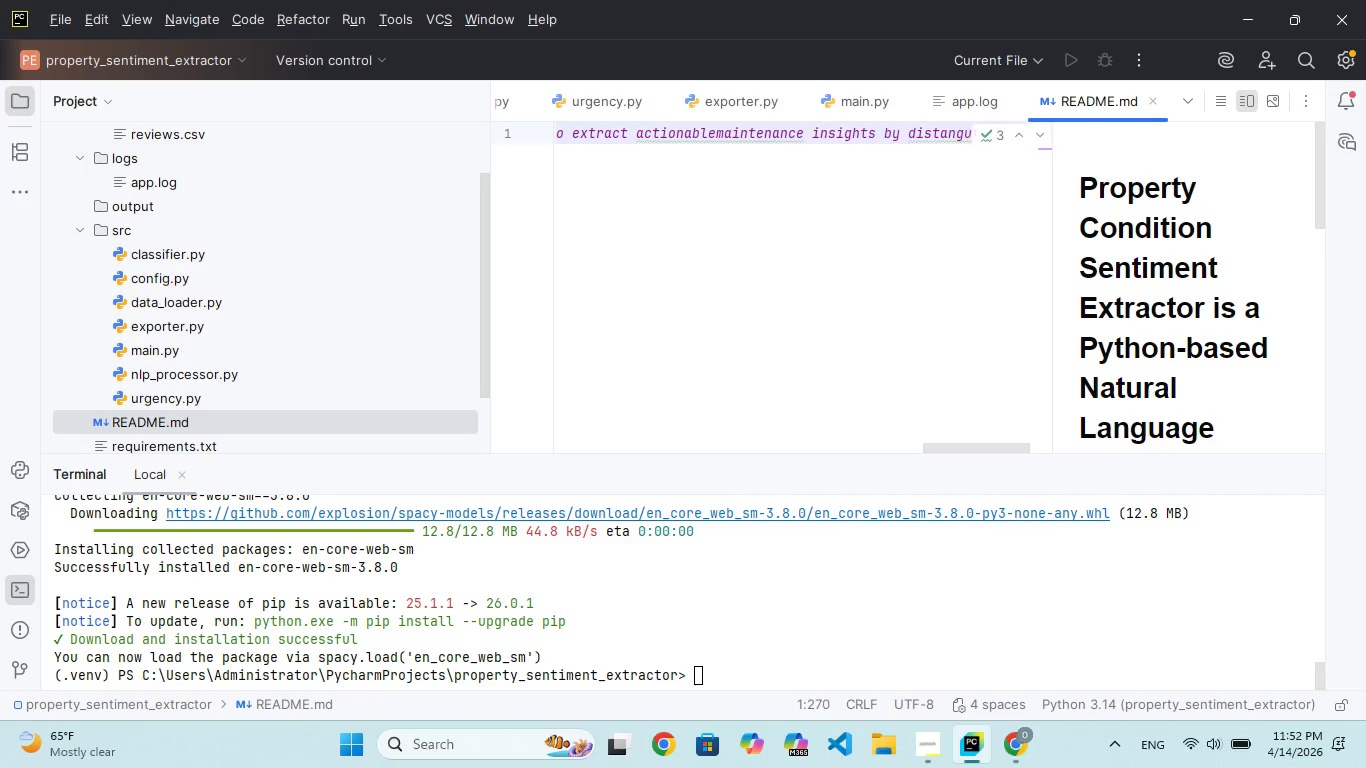 
key(ArrowLeft)
 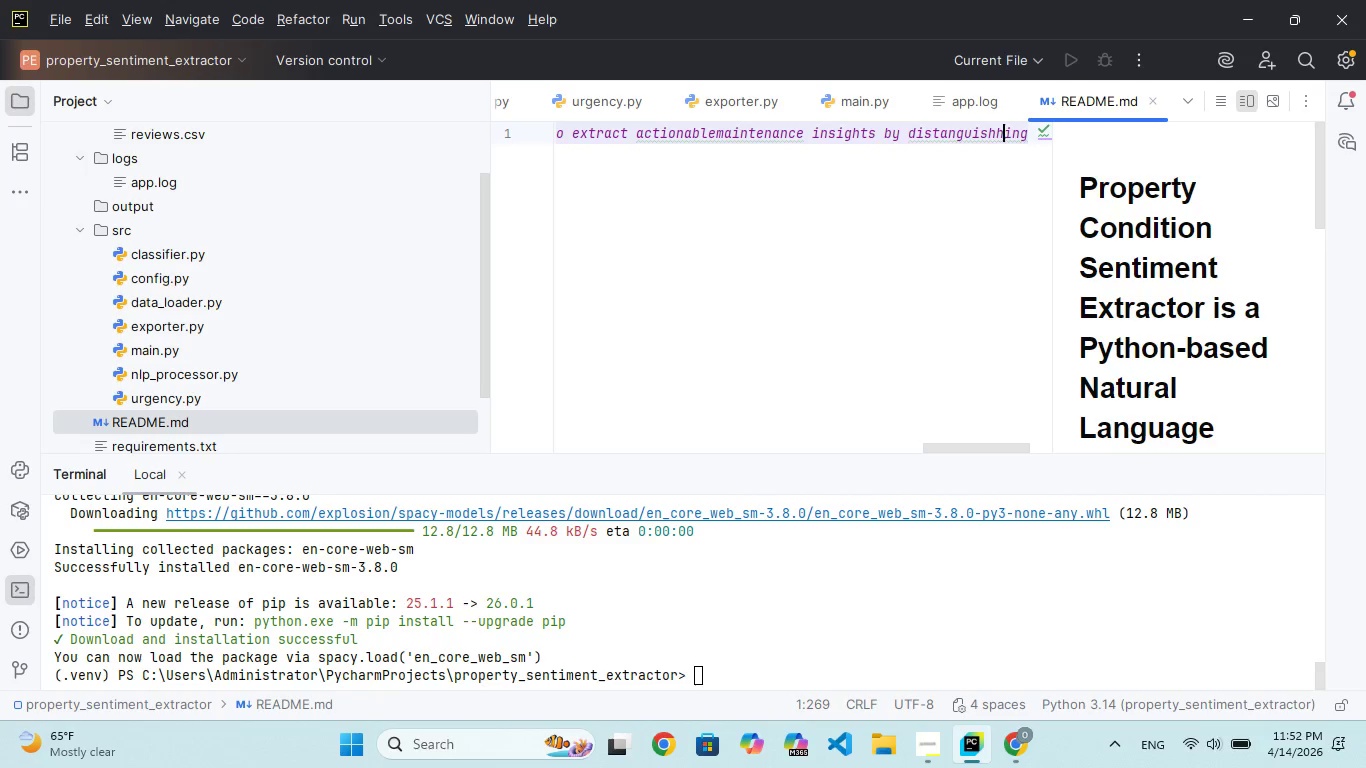 
key(ArrowLeft)
 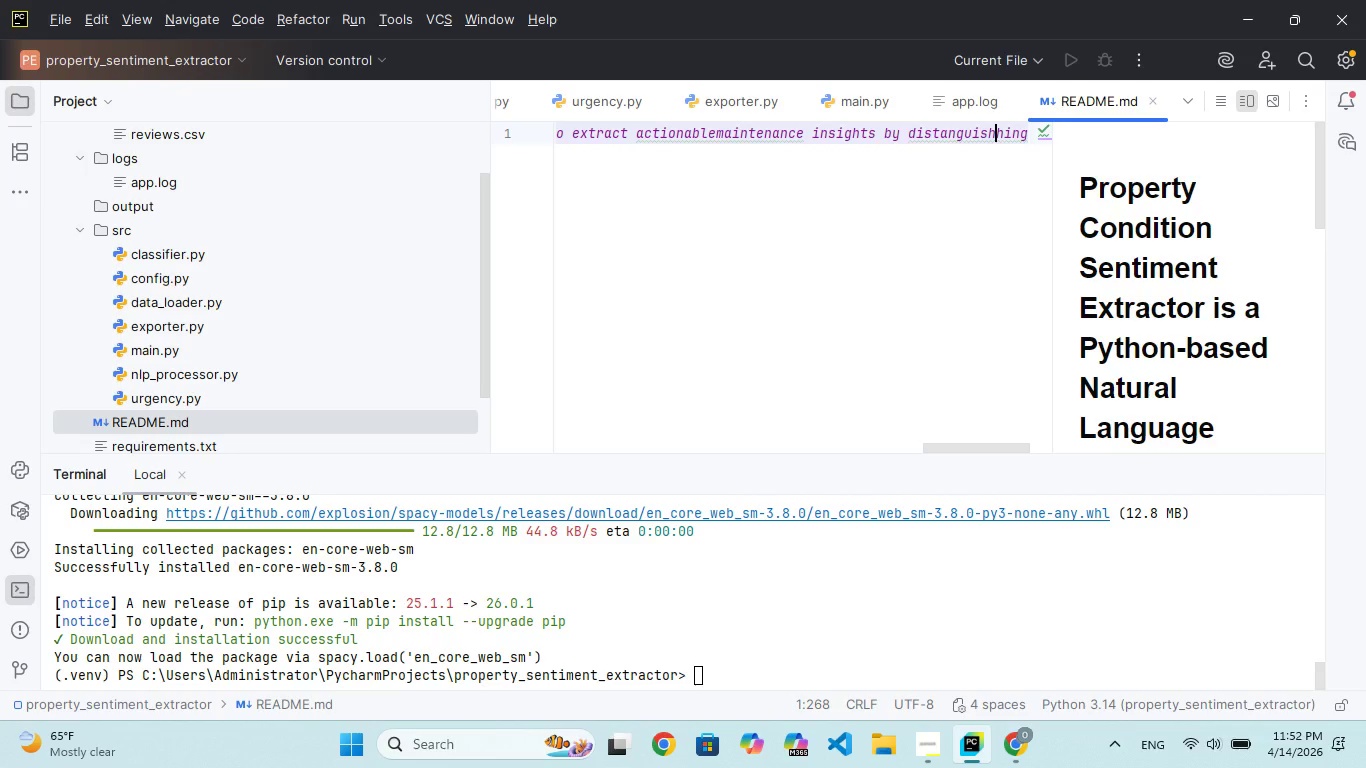 
key(Control+ControlLeft)
 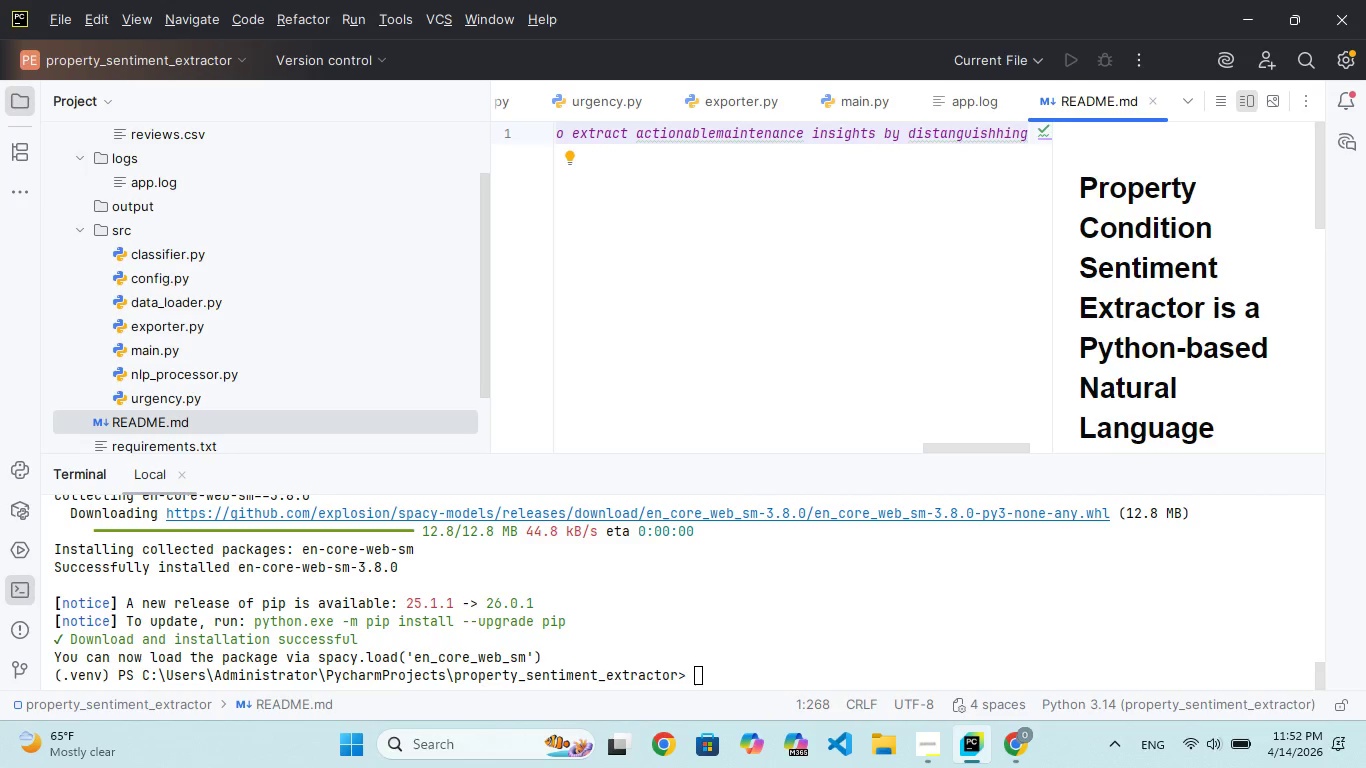 
key(Alt+Control+AltLeft)
 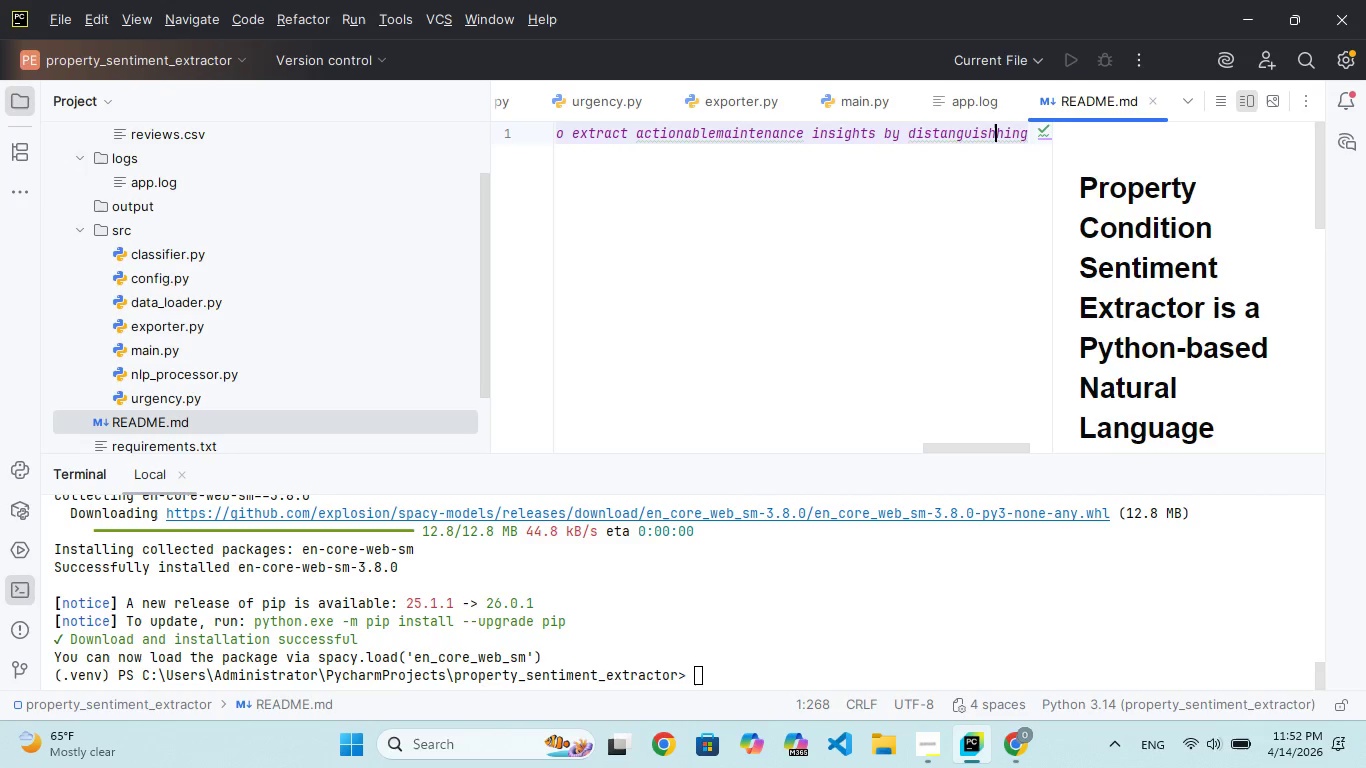 
key(Alt+Control+F14)
 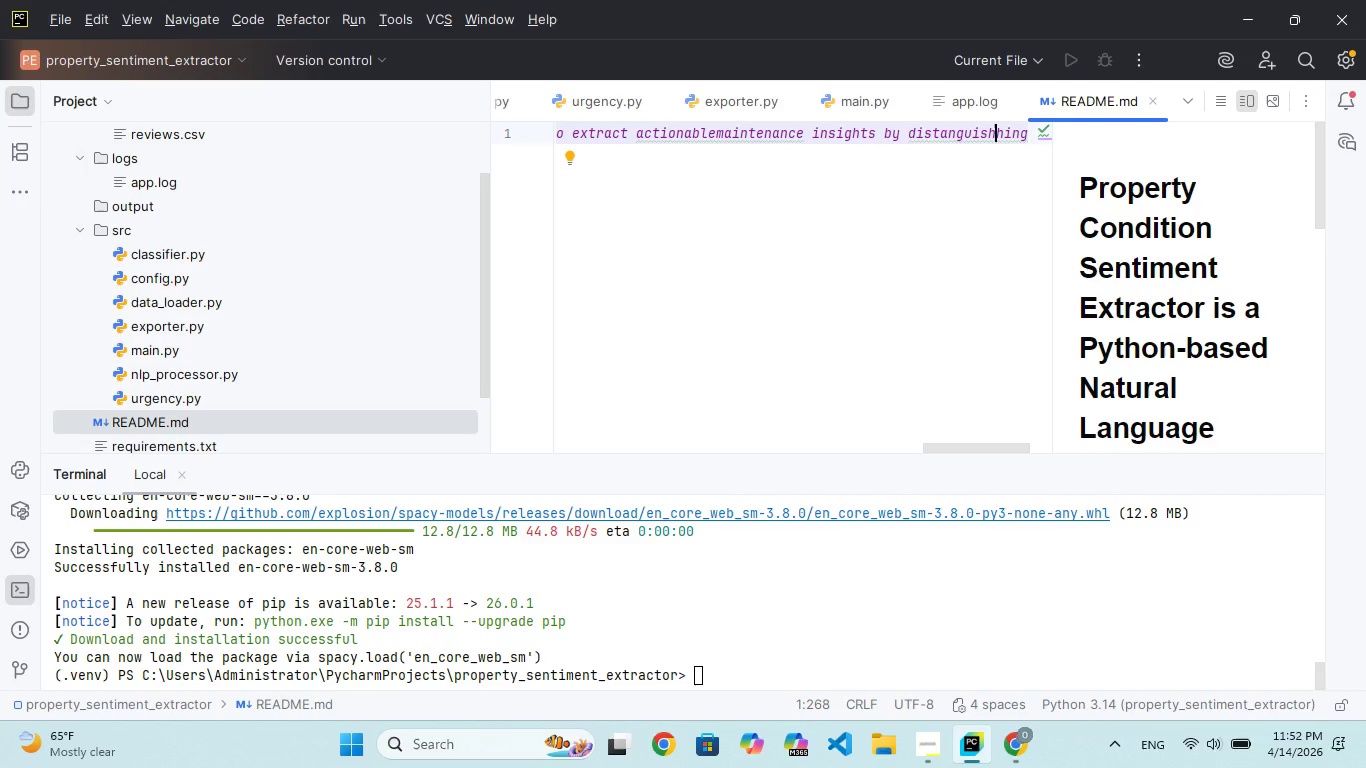 
key(Backspace)
 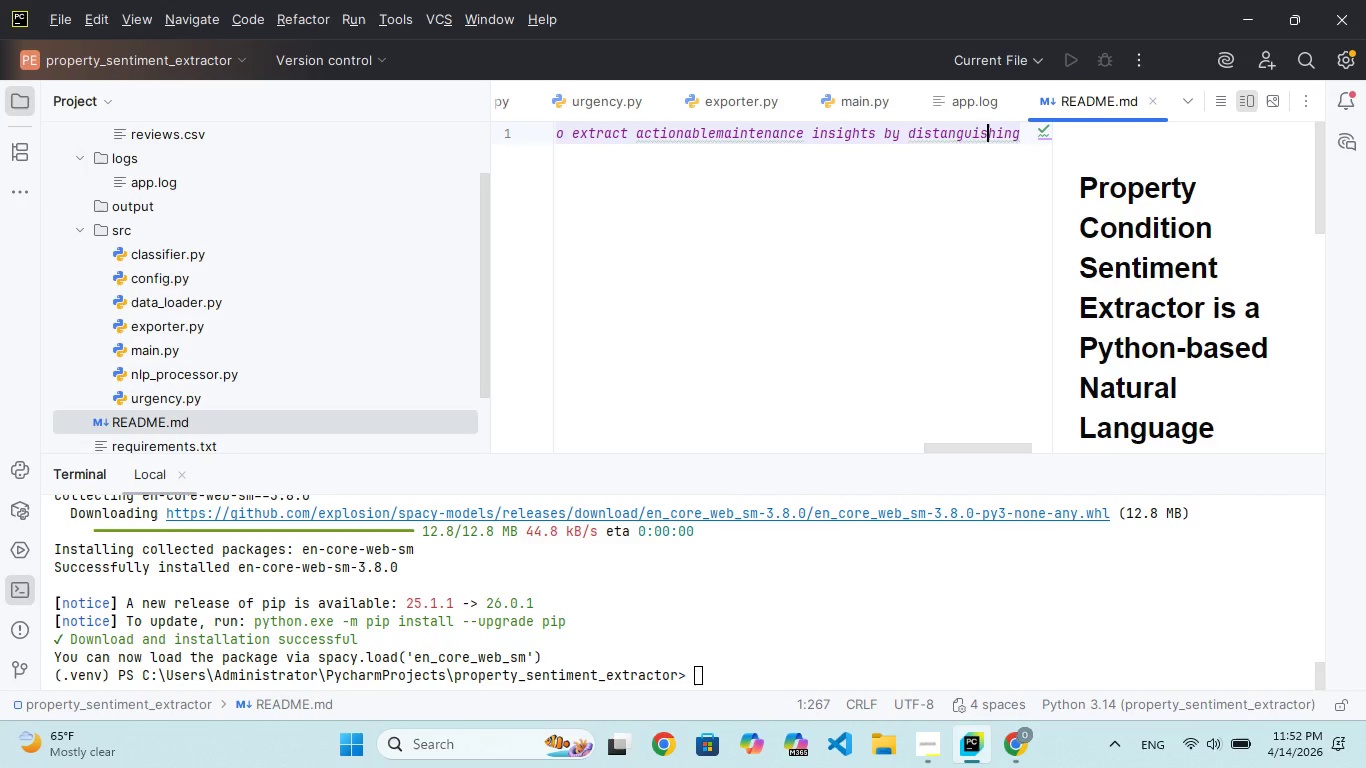 
hold_key(key=ArrowLeft, duration=1.51)
 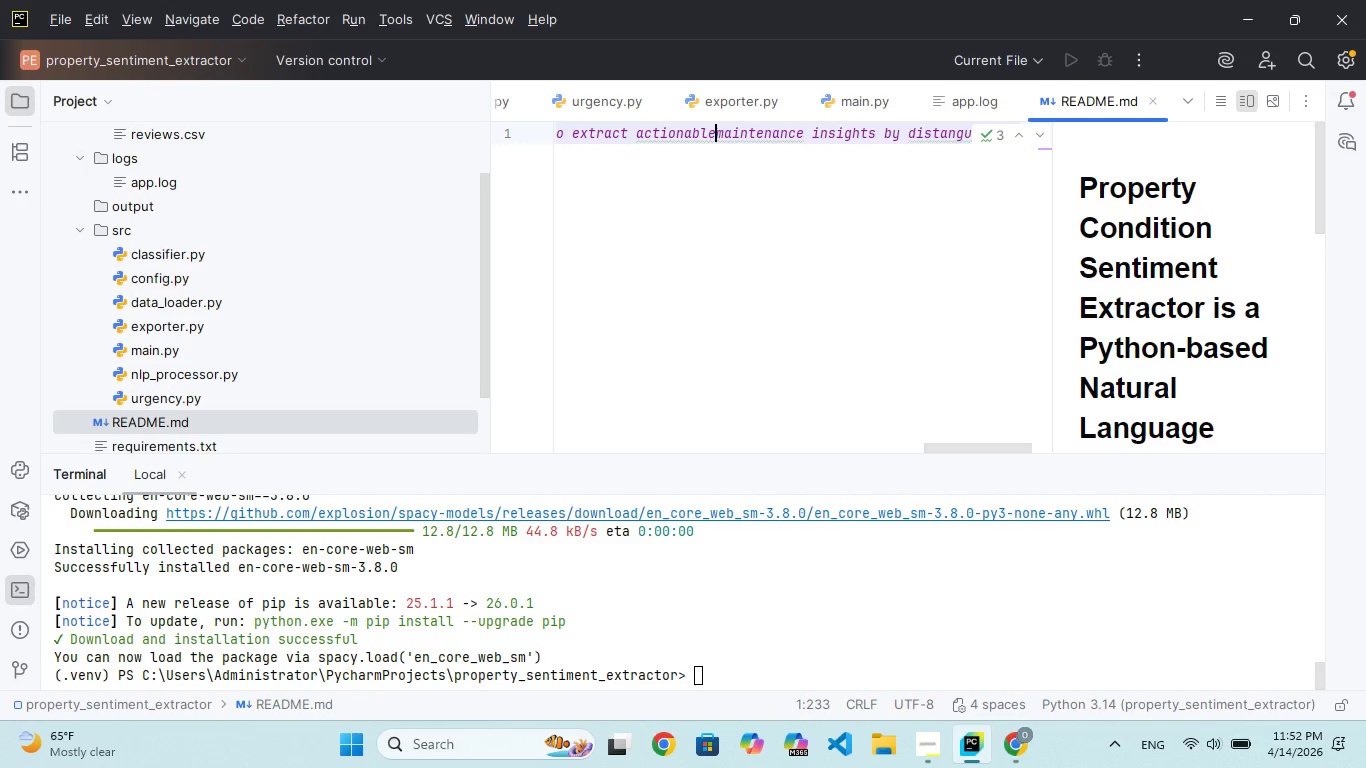 
key(ArrowLeft)
 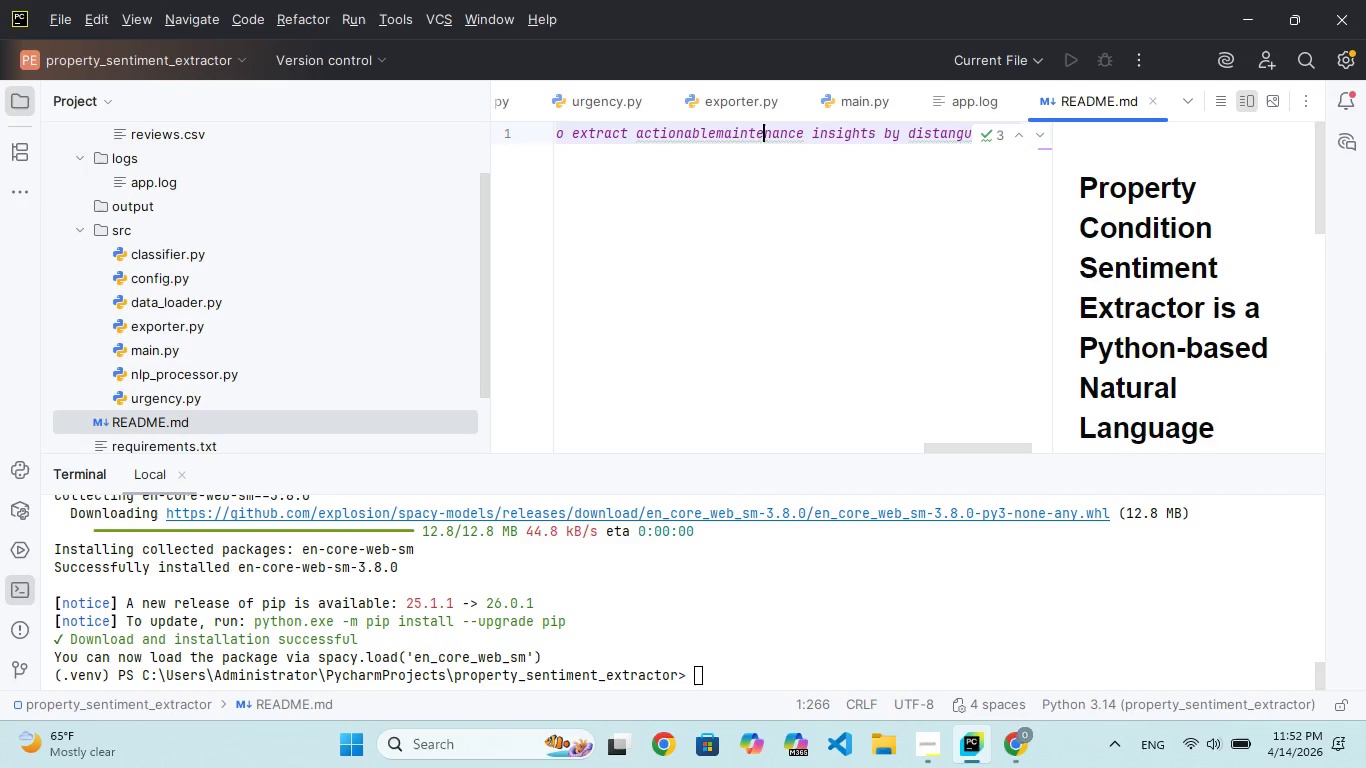 
key(ArrowLeft)
 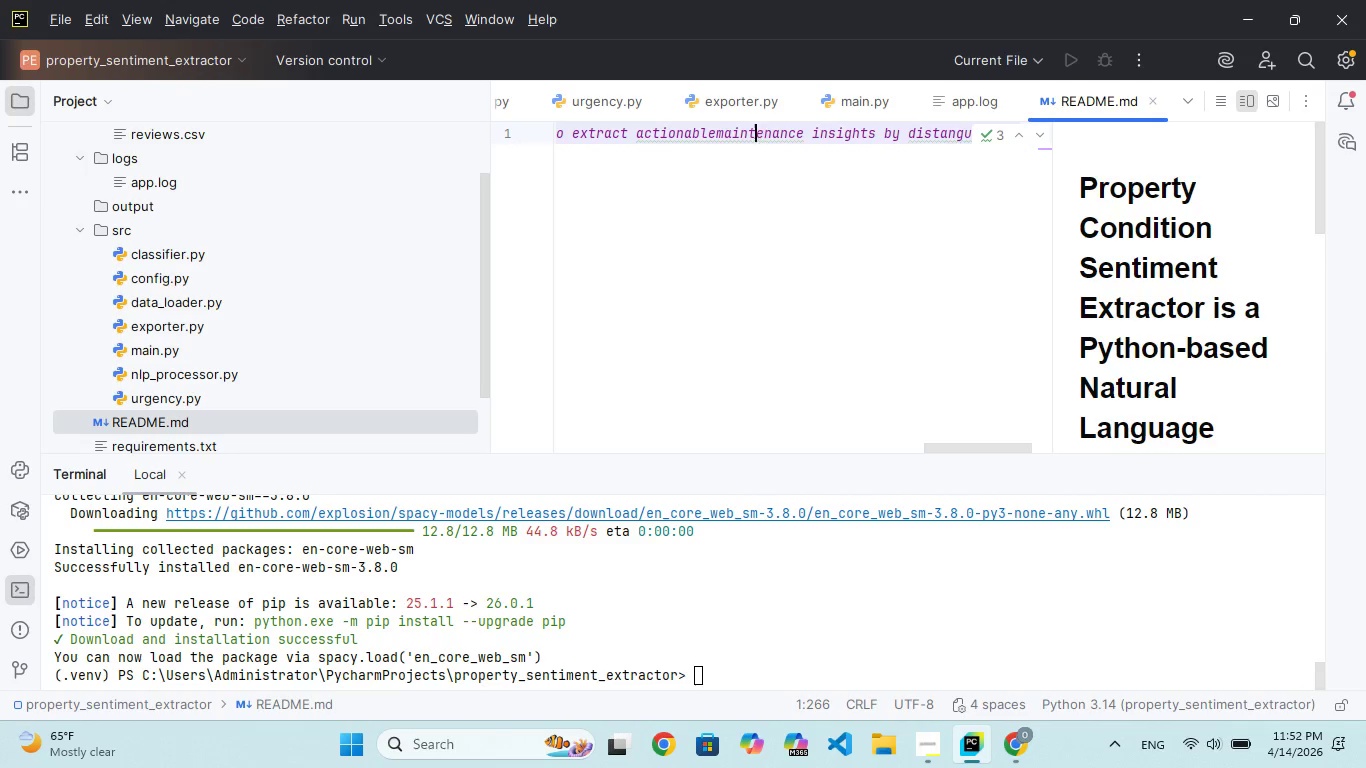 
key(ArrowLeft)
 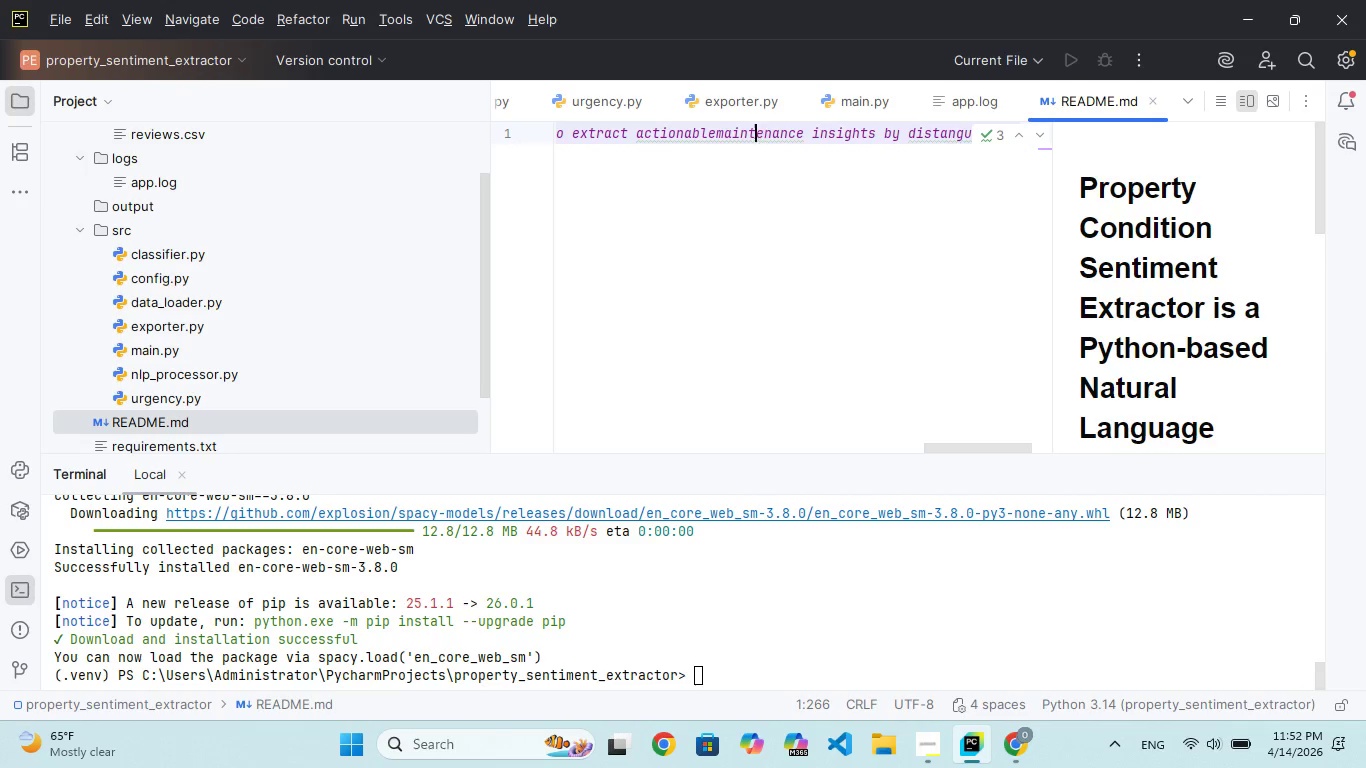 
key(ArrowLeft)
 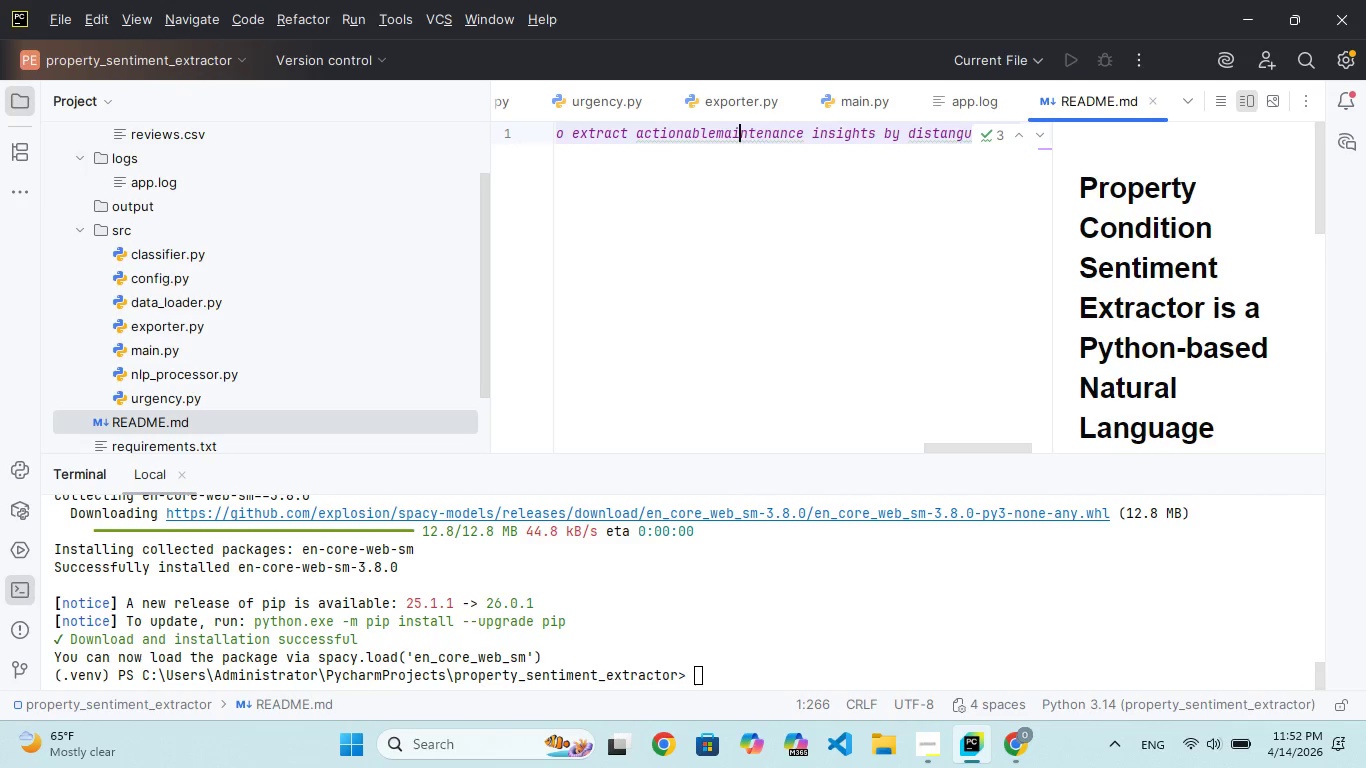 
key(ArrowLeft)
 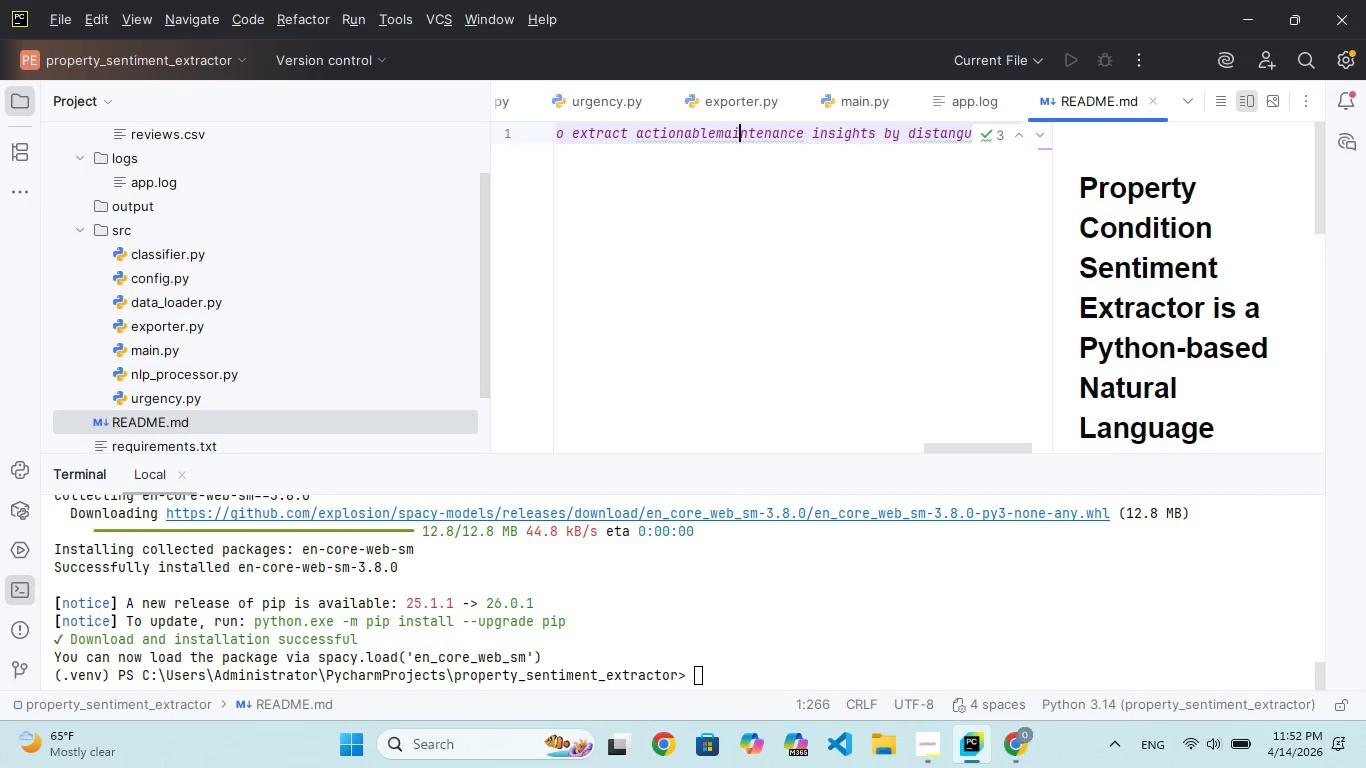 
key(ArrowLeft)
 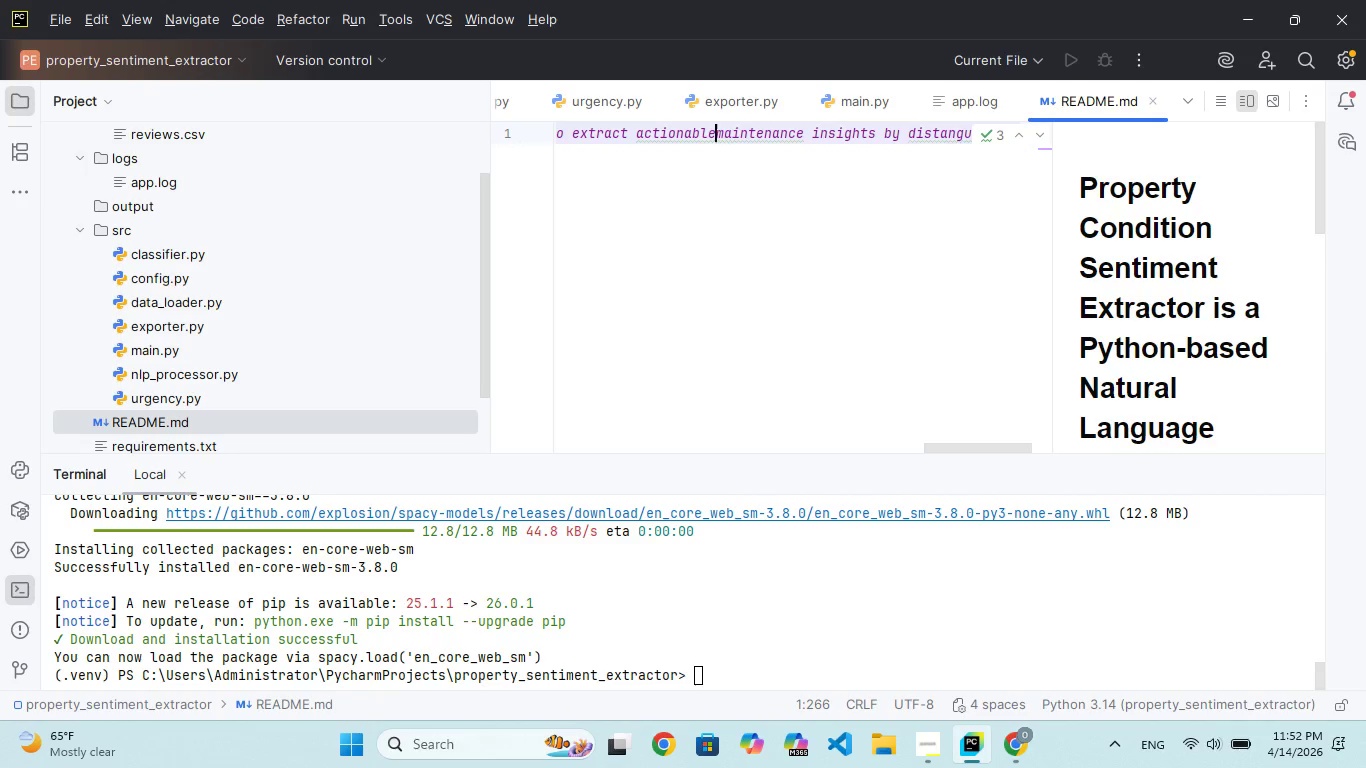 
hold_key(key=ArrowLeft, duration=0.42)
 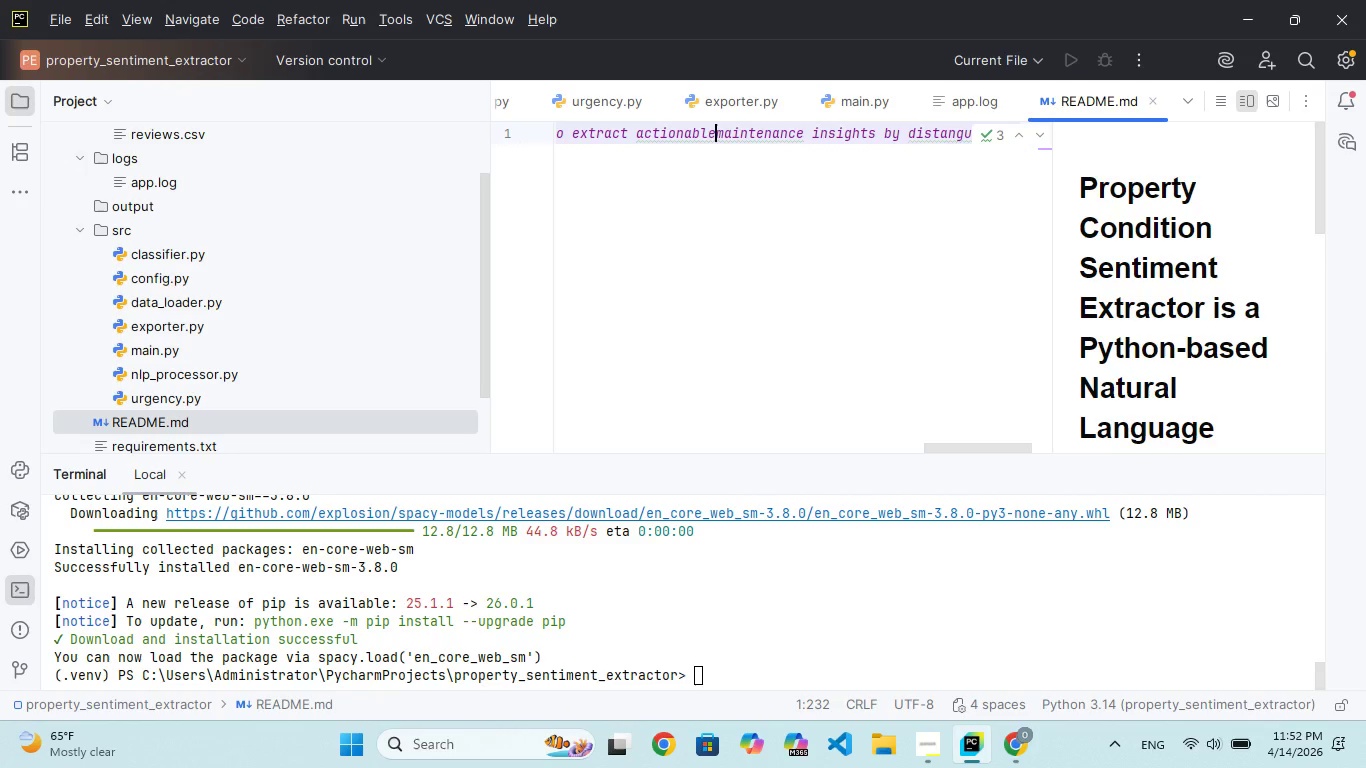 
key(ArrowRight)
 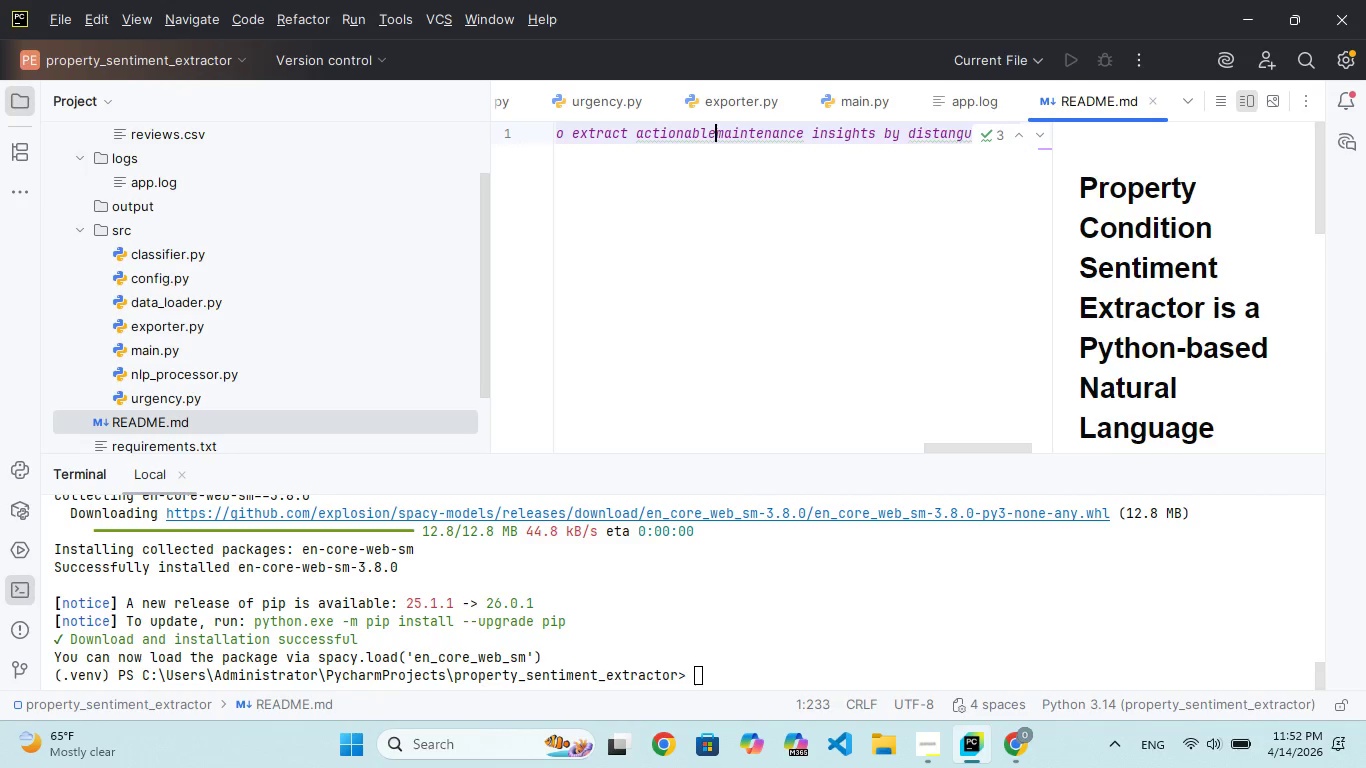 
key(Space)
 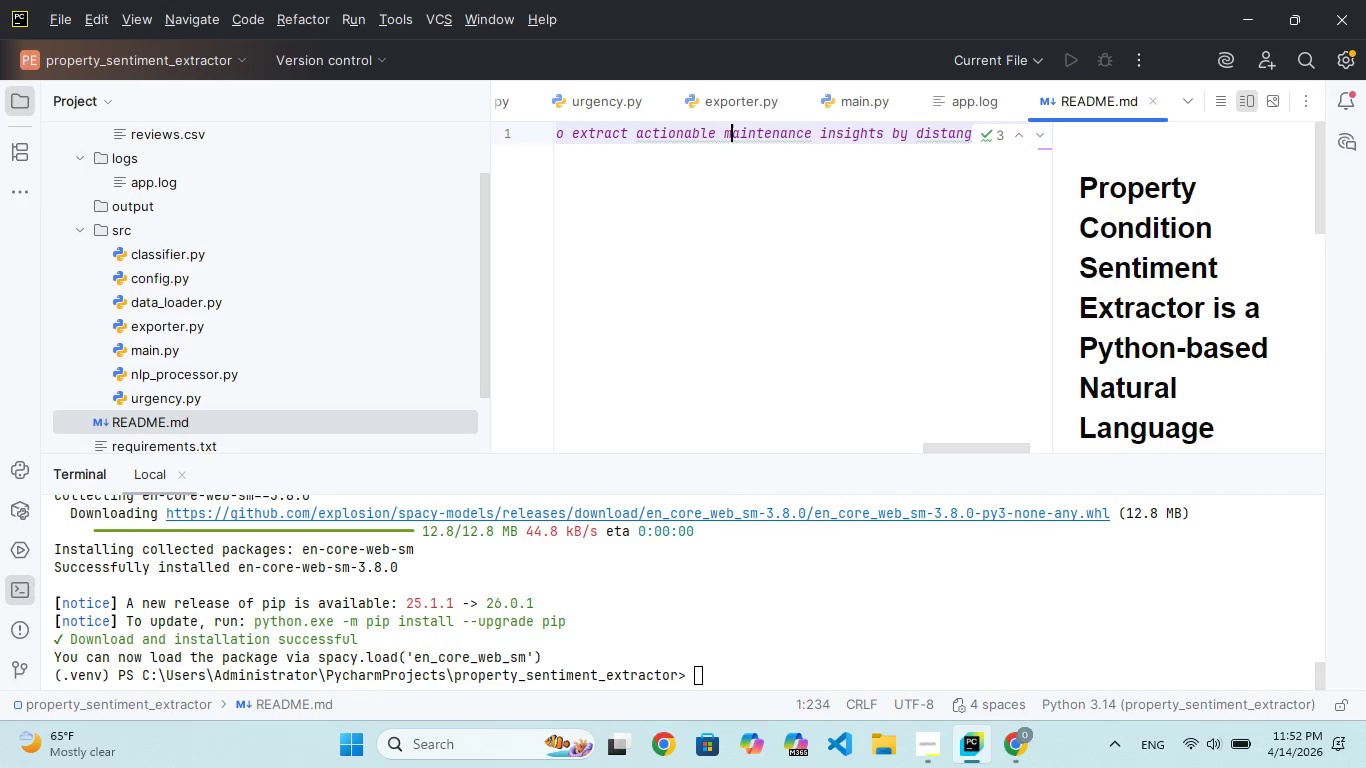 
hold_key(key=ArrowRight, duration=1.41)
 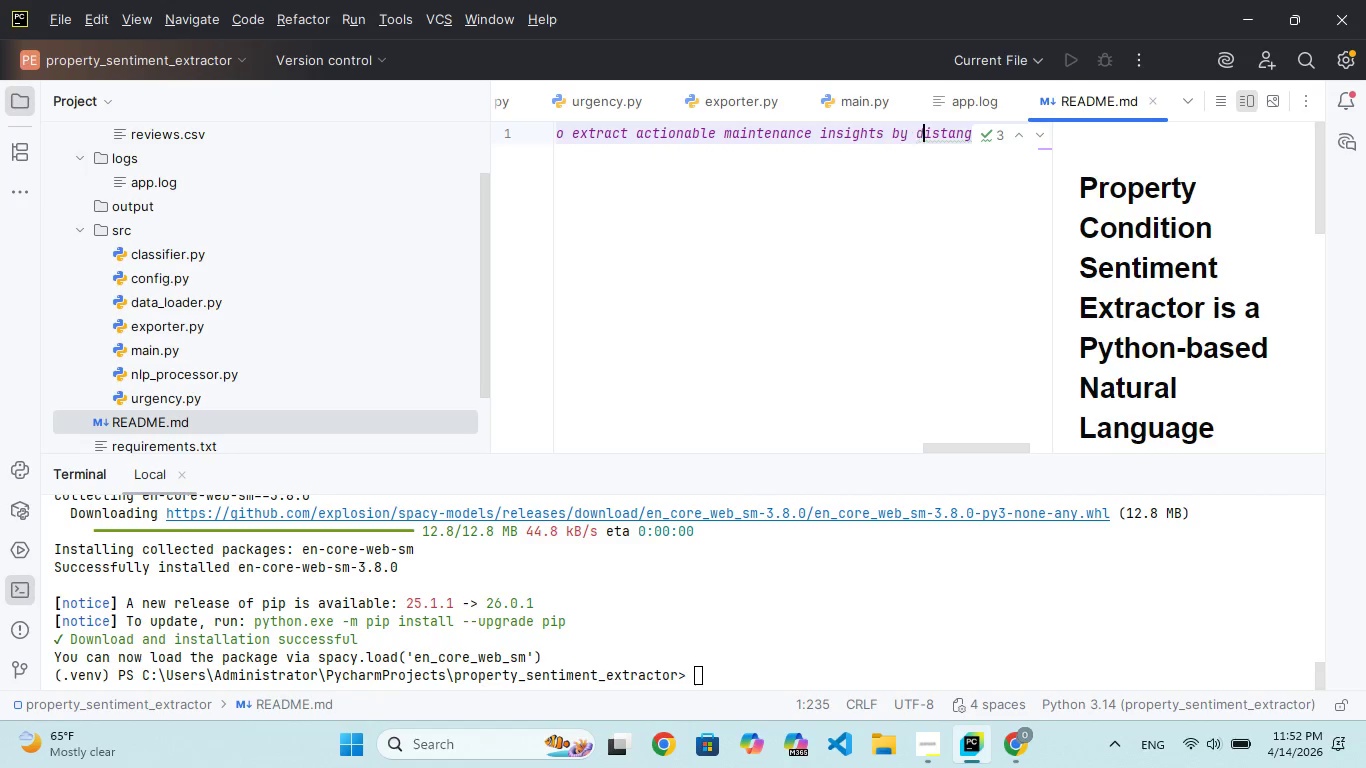 
hold_key(key=ArrowRight, duration=0.77)
 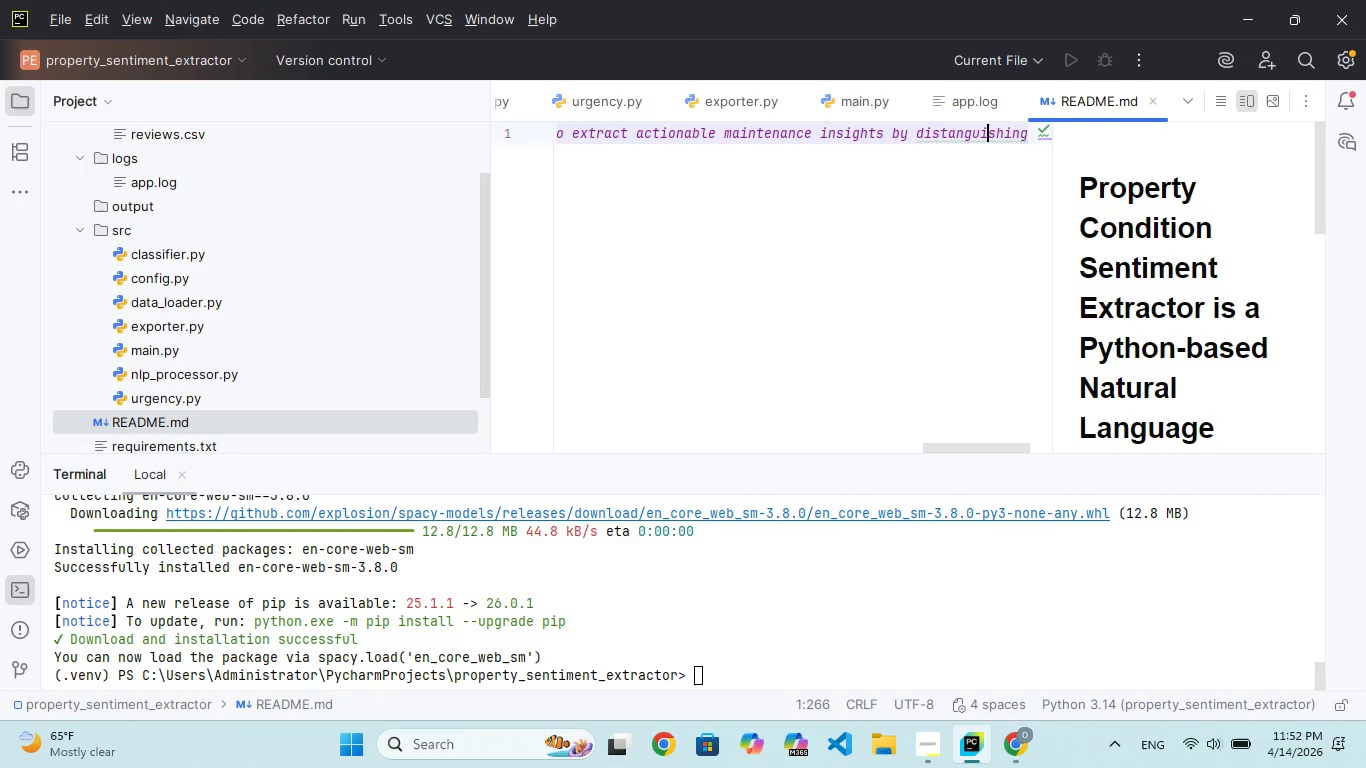 
key(ArrowRight)
 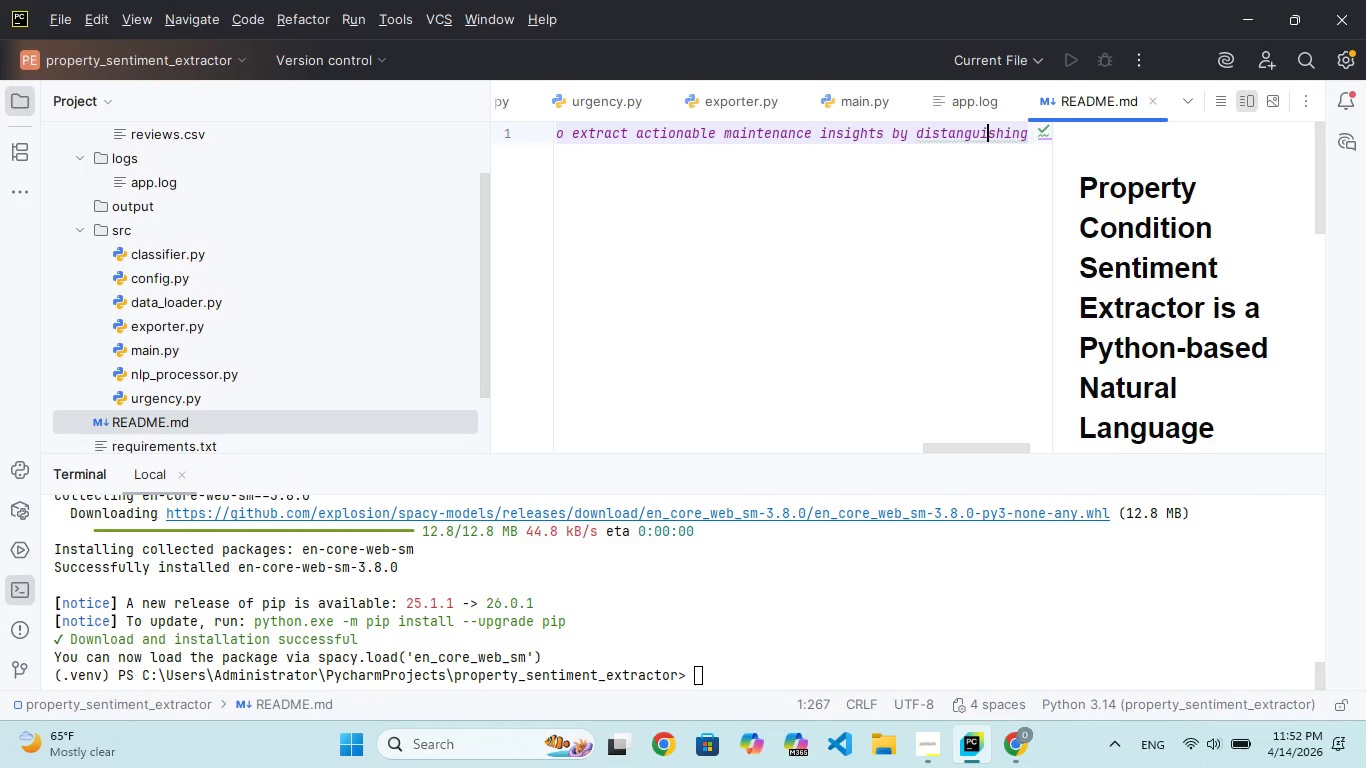 
key(ArrowRight)
 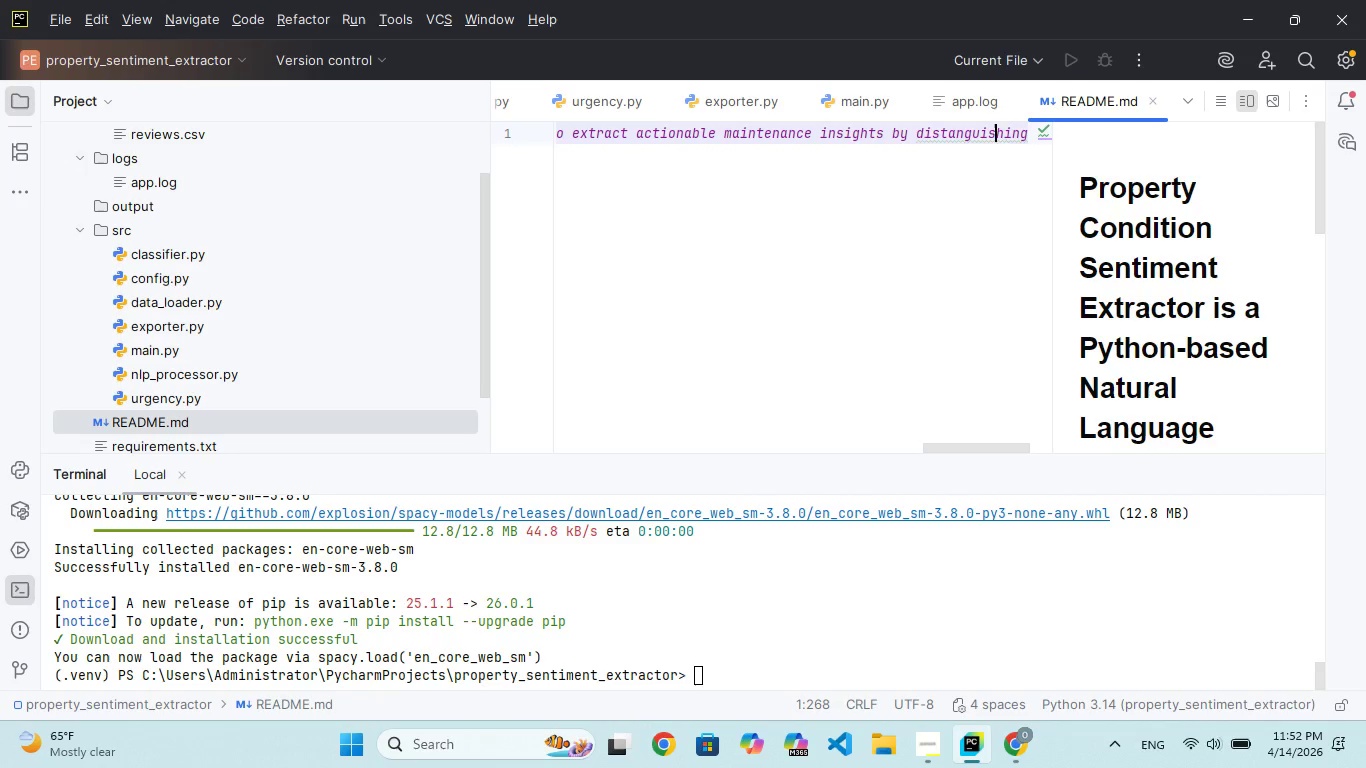 
key(ArrowRight)
 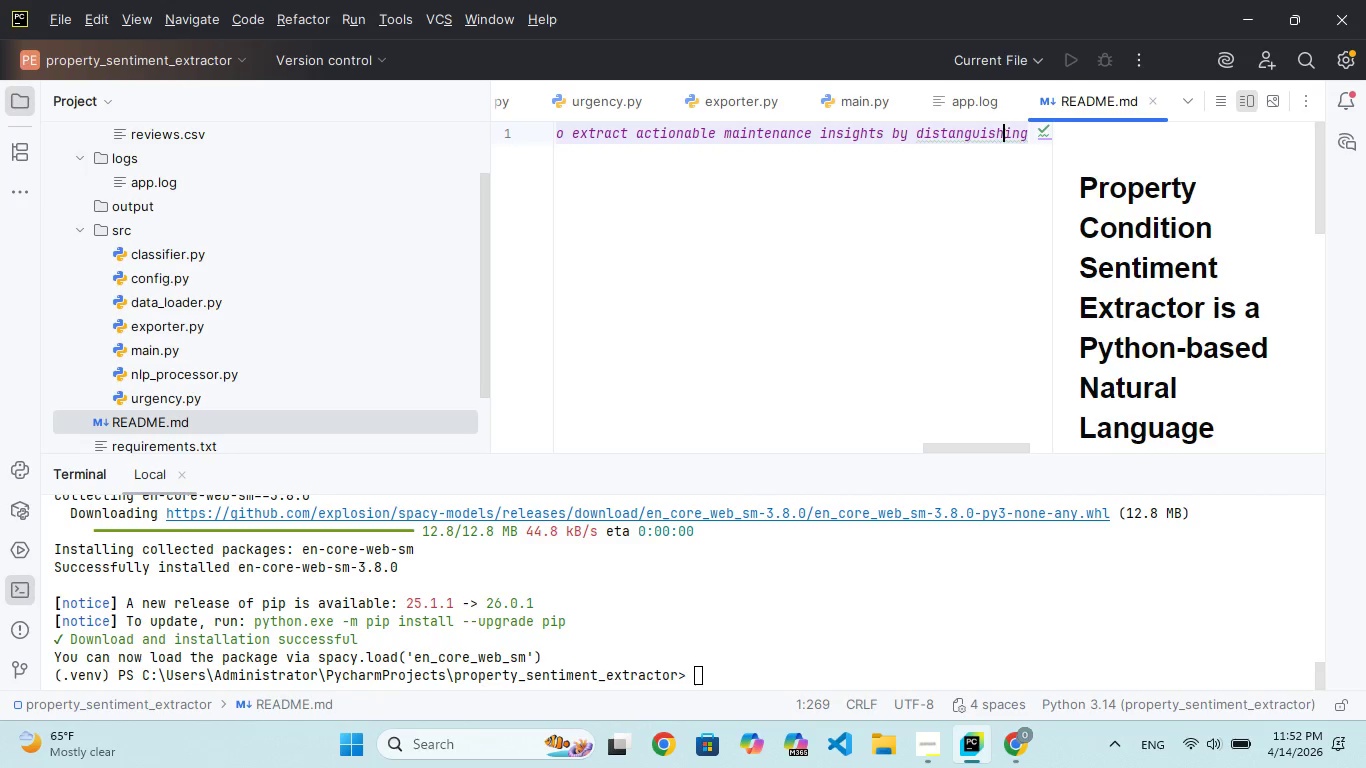 
key(ArrowRight)
 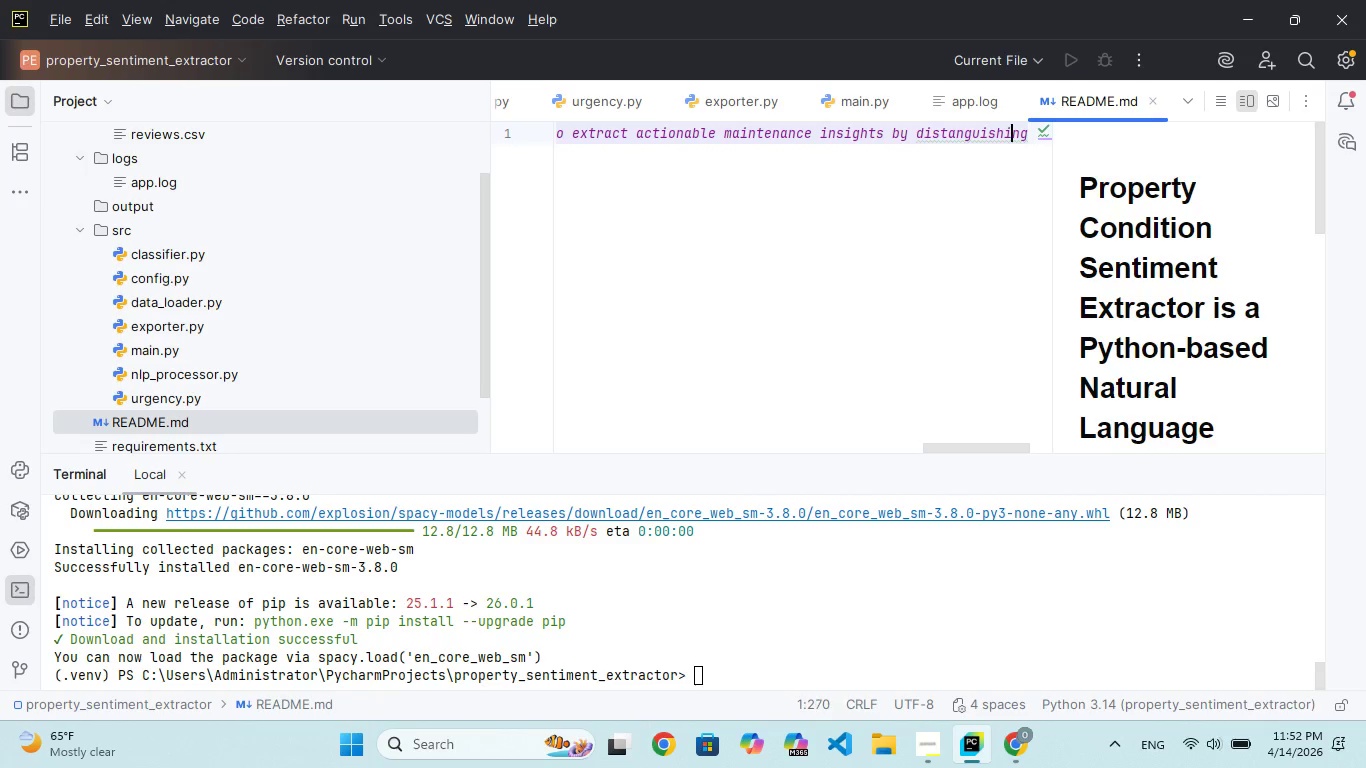 
key(ArrowRight)
 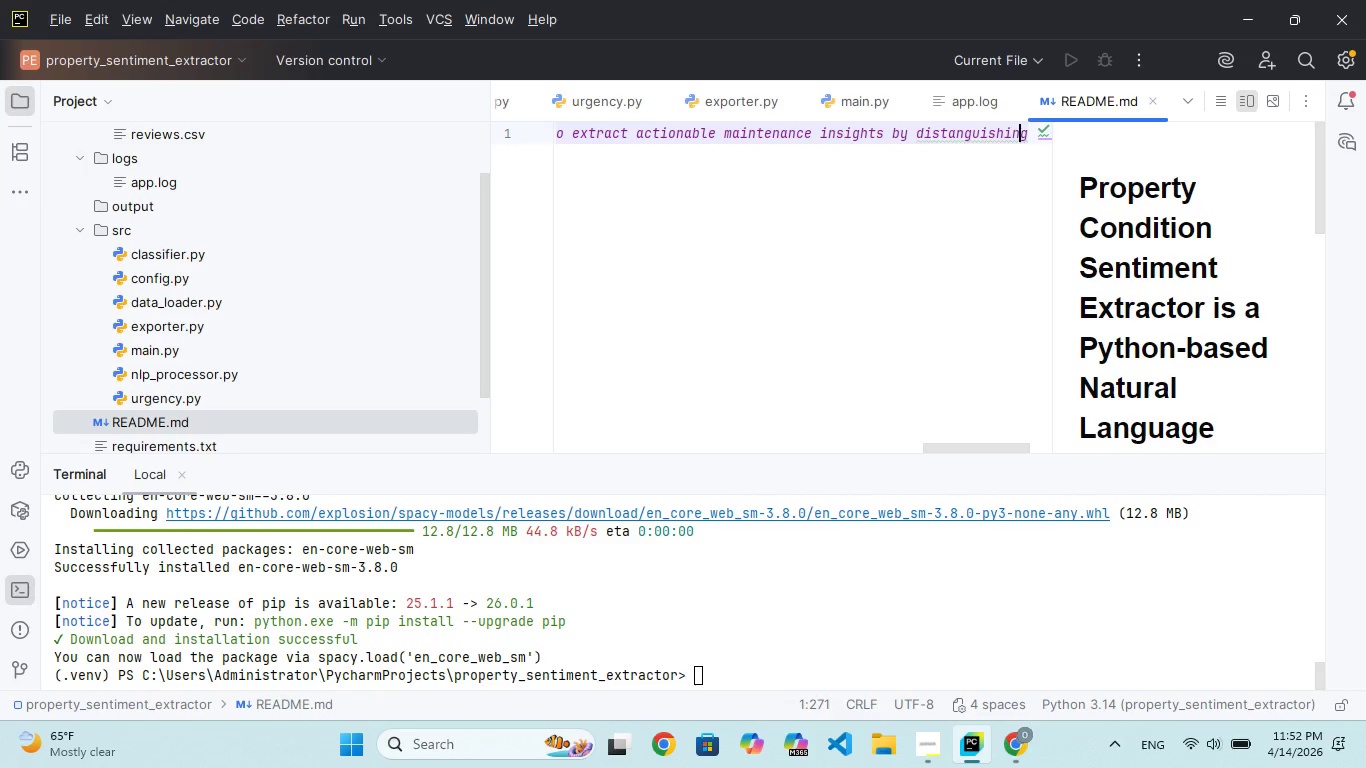 
key(ArrowRight)
 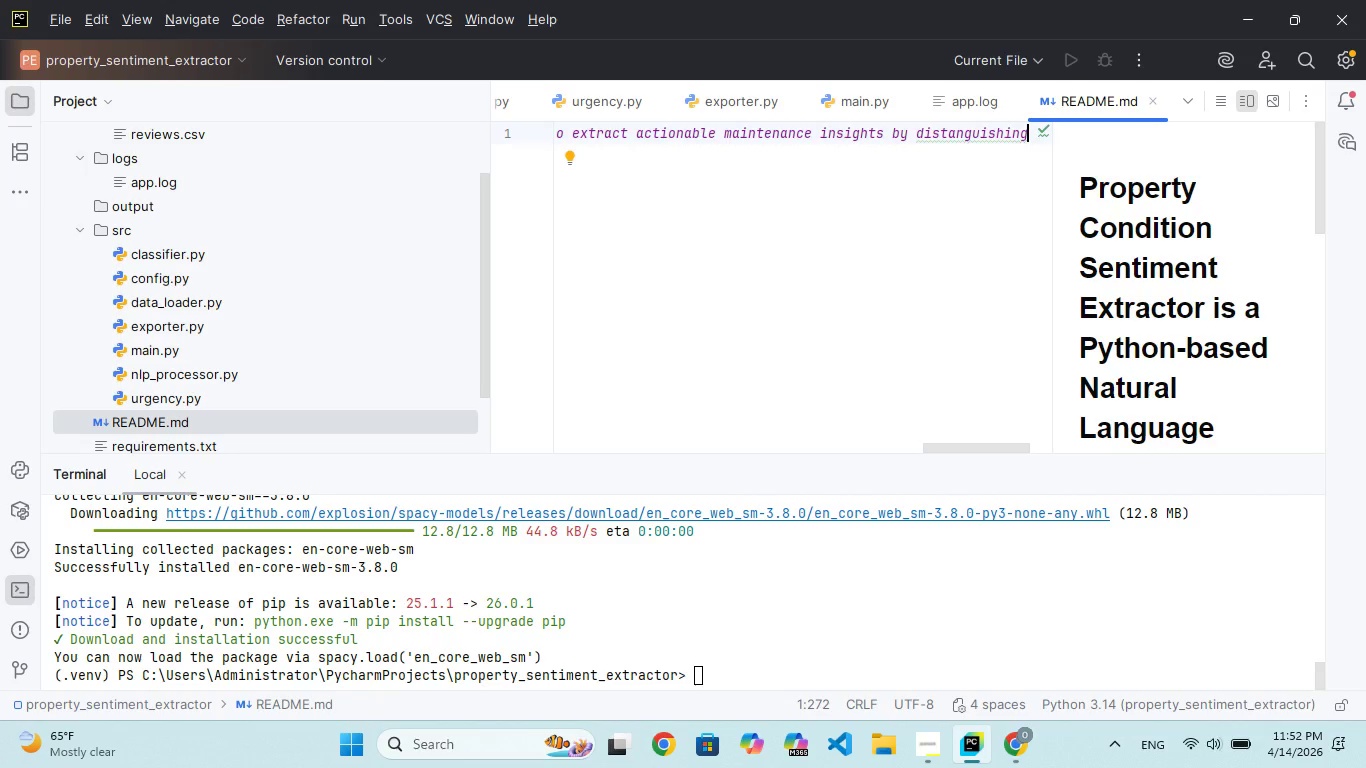 
hold_key(key=ArrowLeft, duration=0.81)
 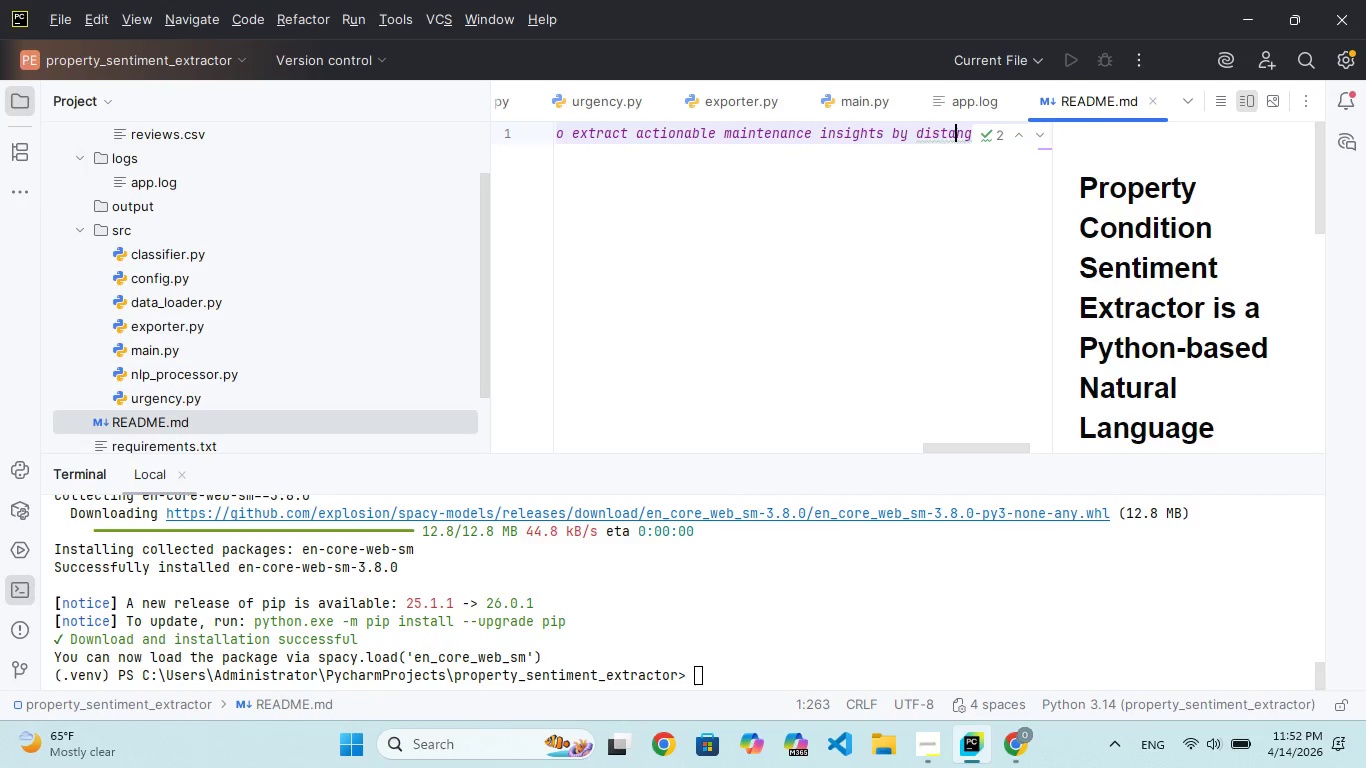 
key(ArrowLeft)
 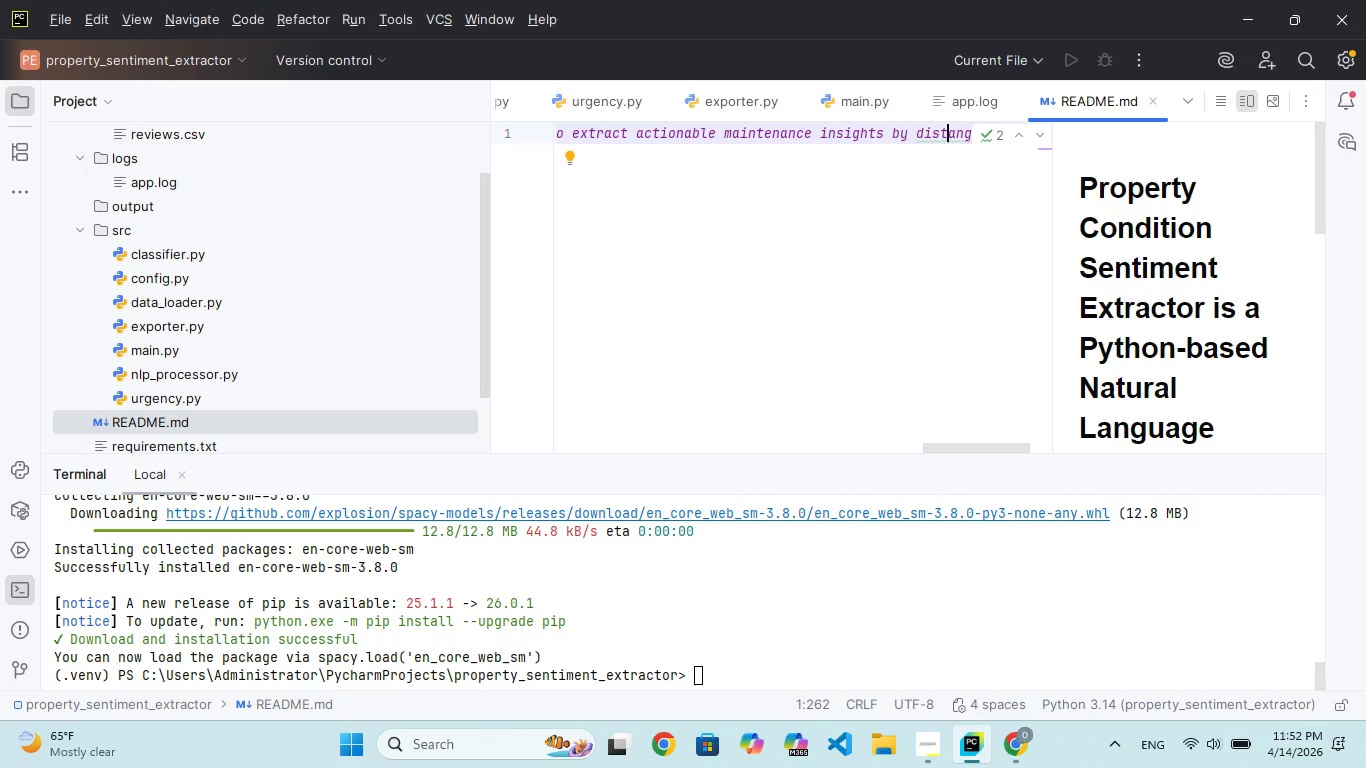 
key(ArrowRight)
 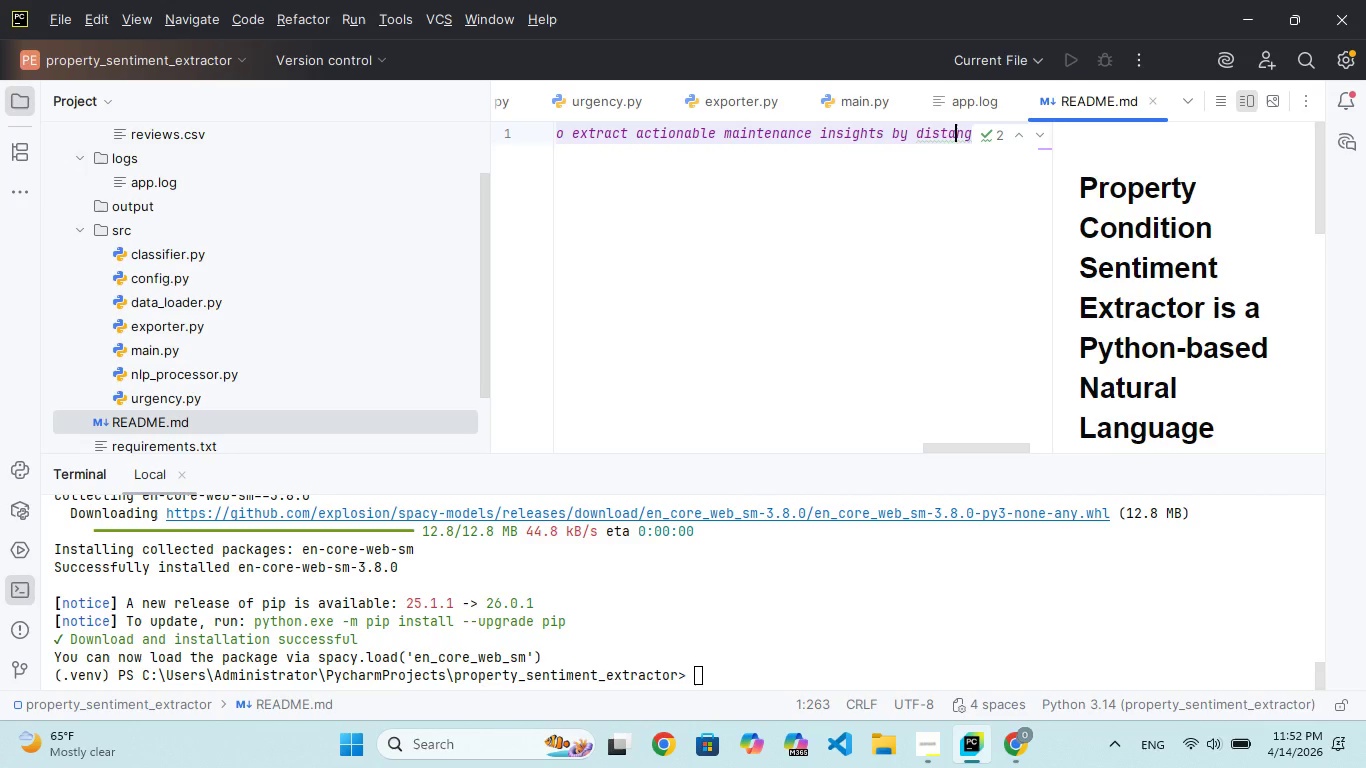 
key(Backspace)
 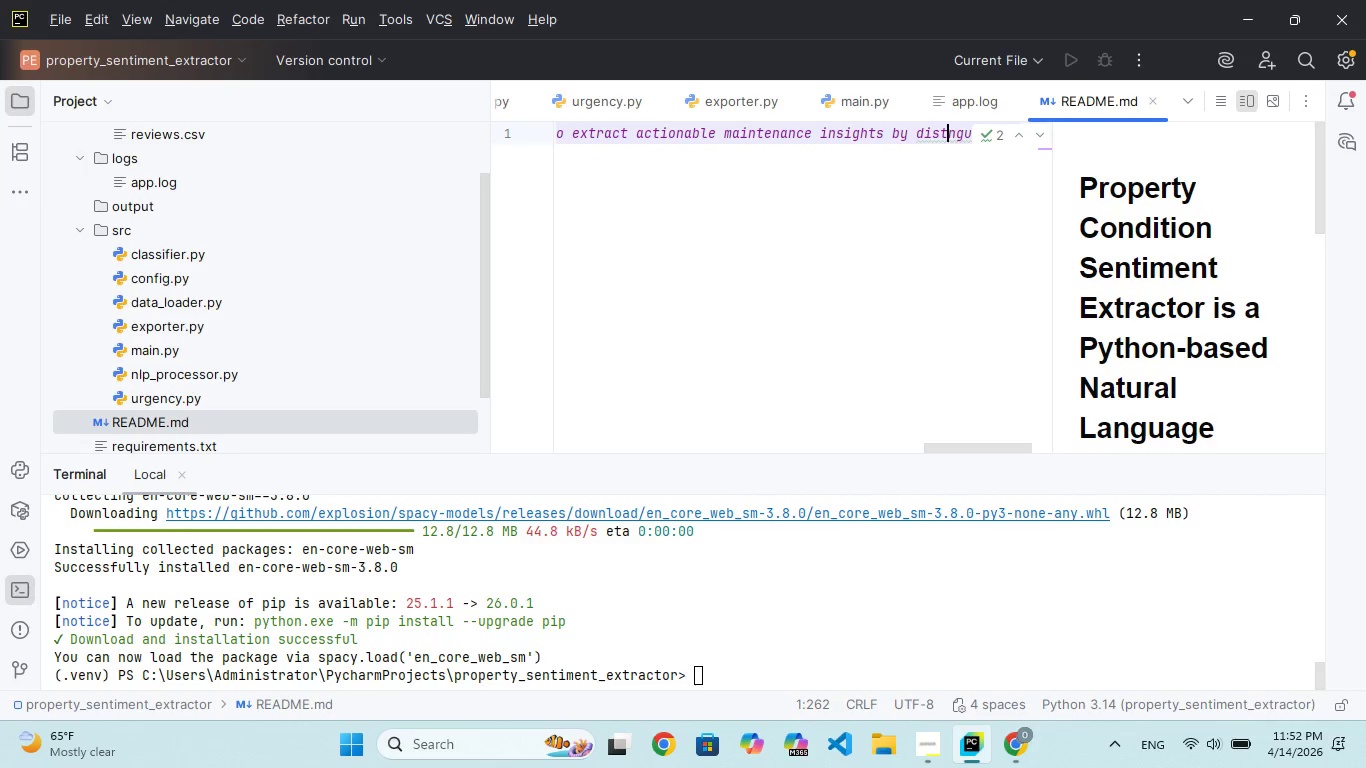 
key(I)
 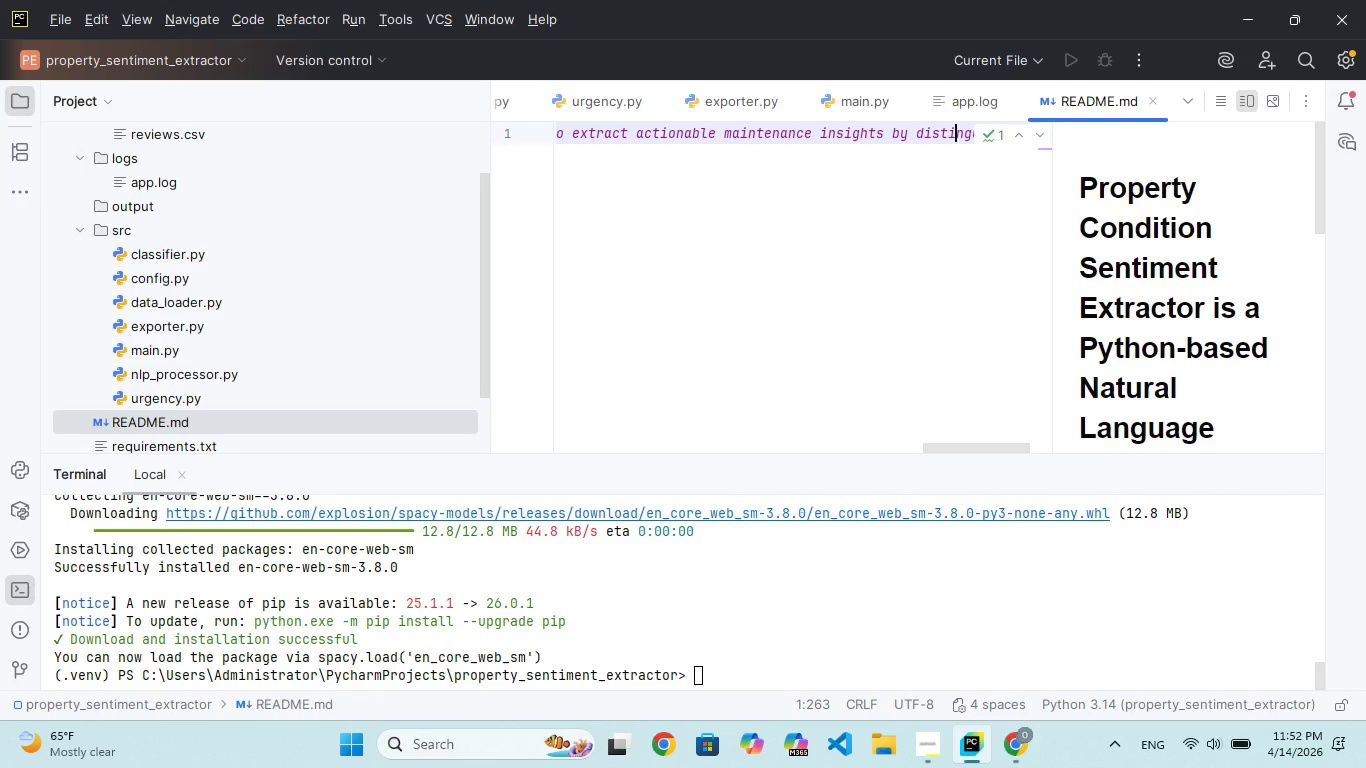 
key(ArrowRight)
 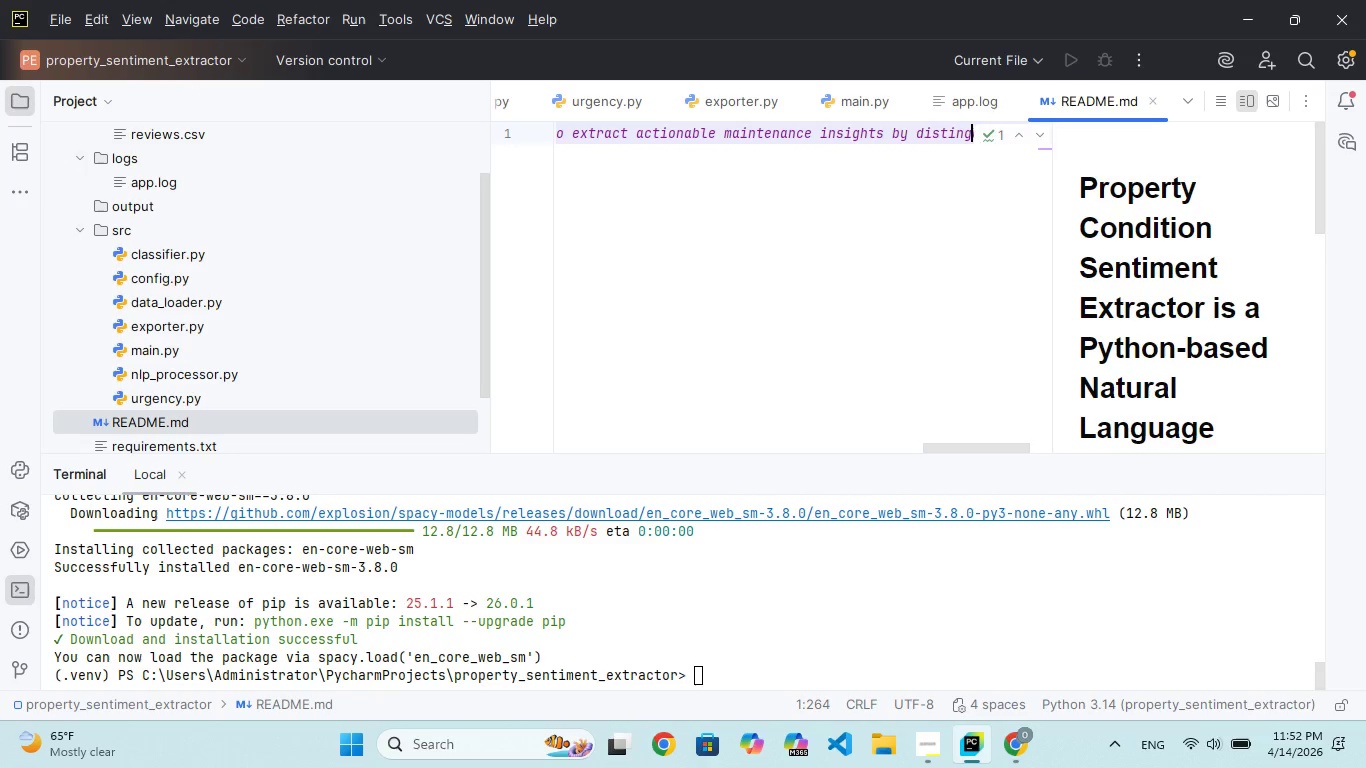 
hold_key(key=ArrowRight, duration=0.91)
 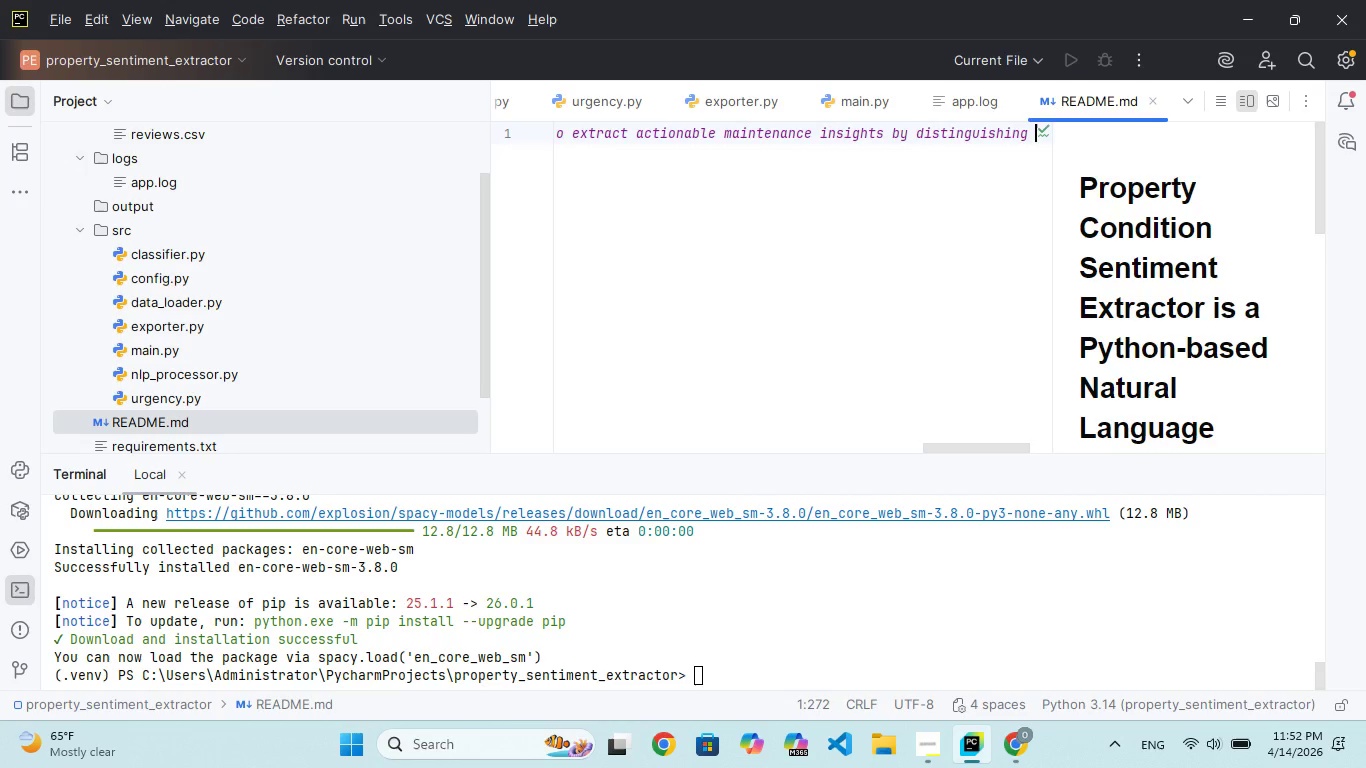 
key(Space)
 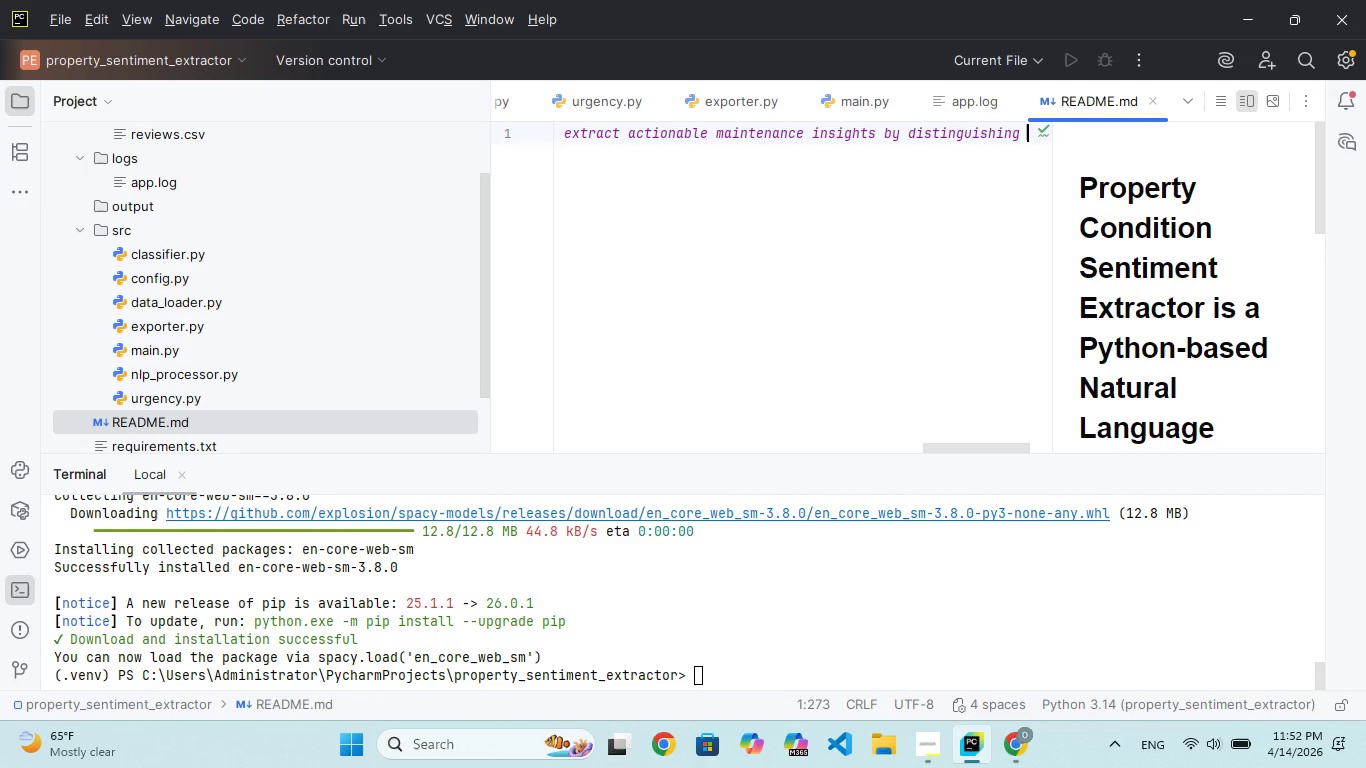 
type(between general experien)
 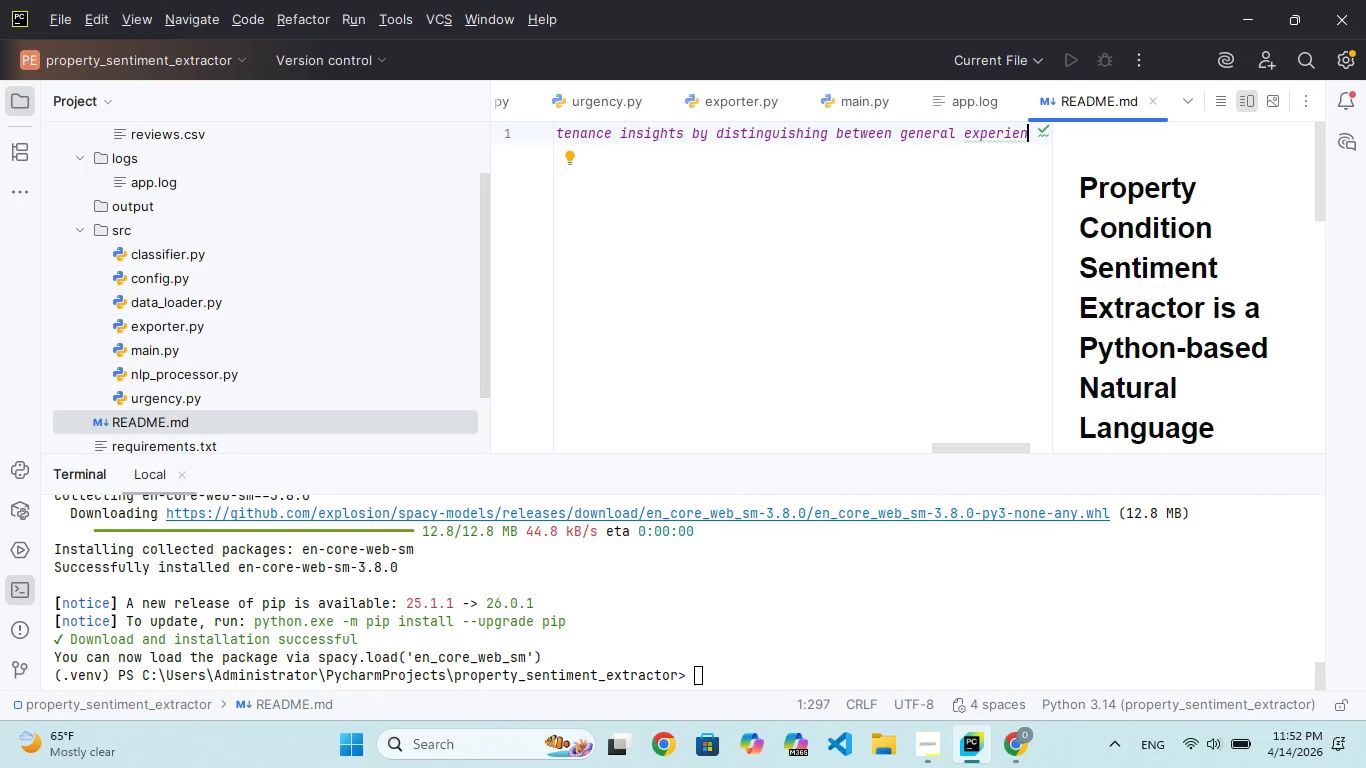 
type(ce feedbackand )
 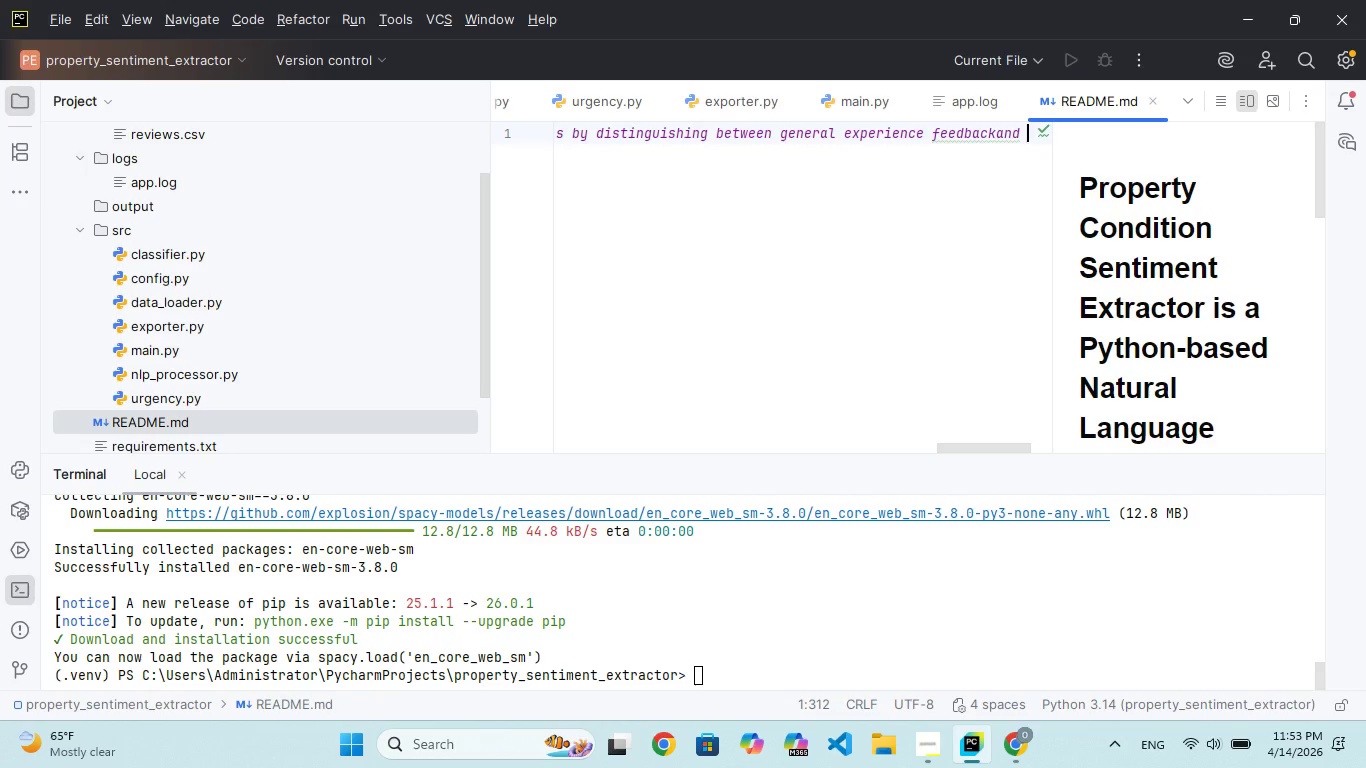 
key(ArrowLeft)
 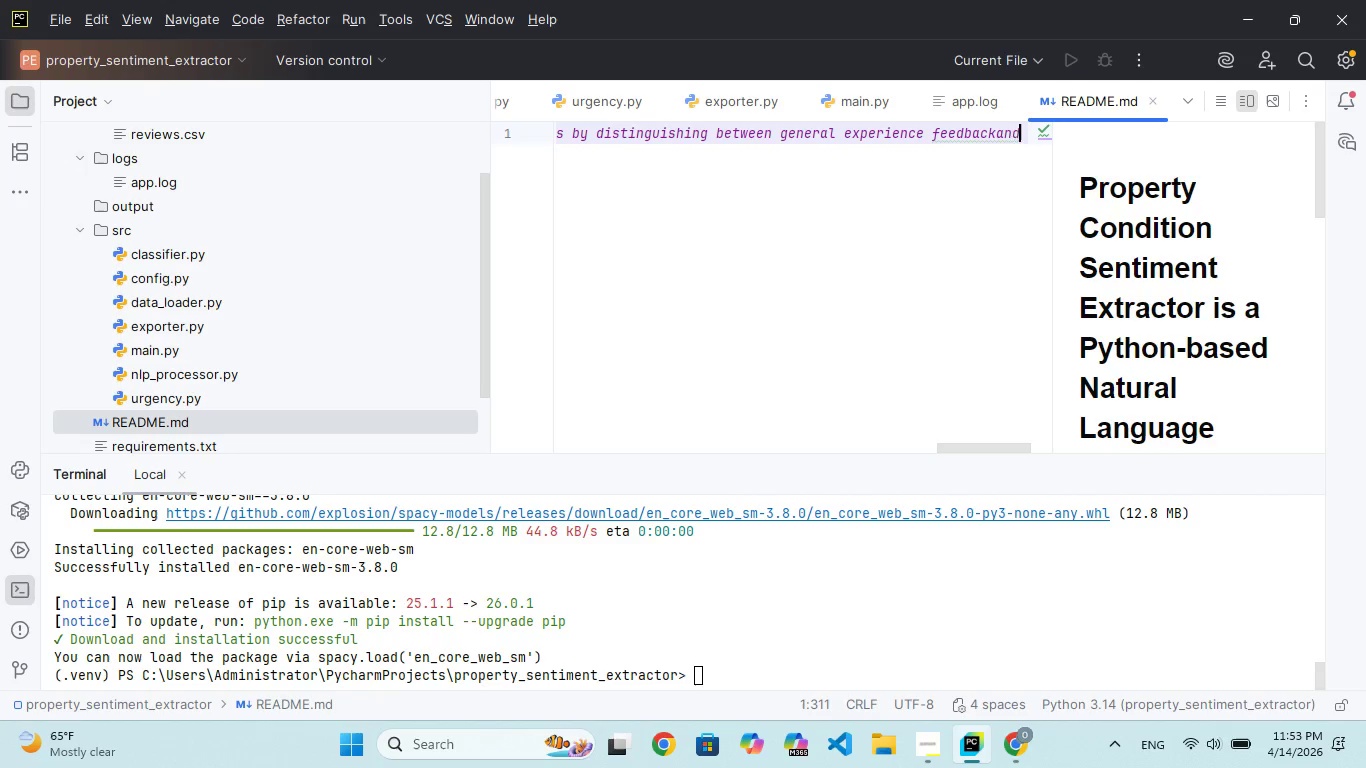 
key(ArrowLeft)
 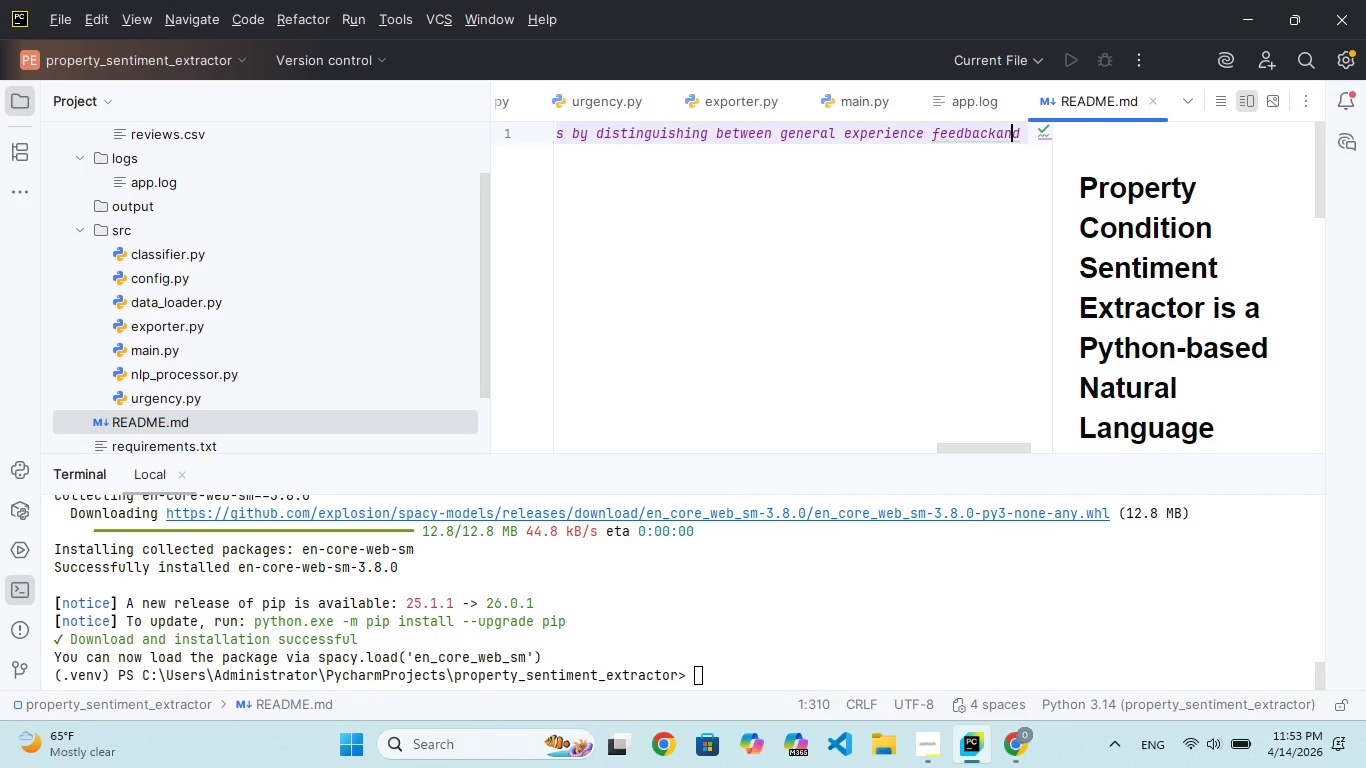 
key(ArrowLeft)
 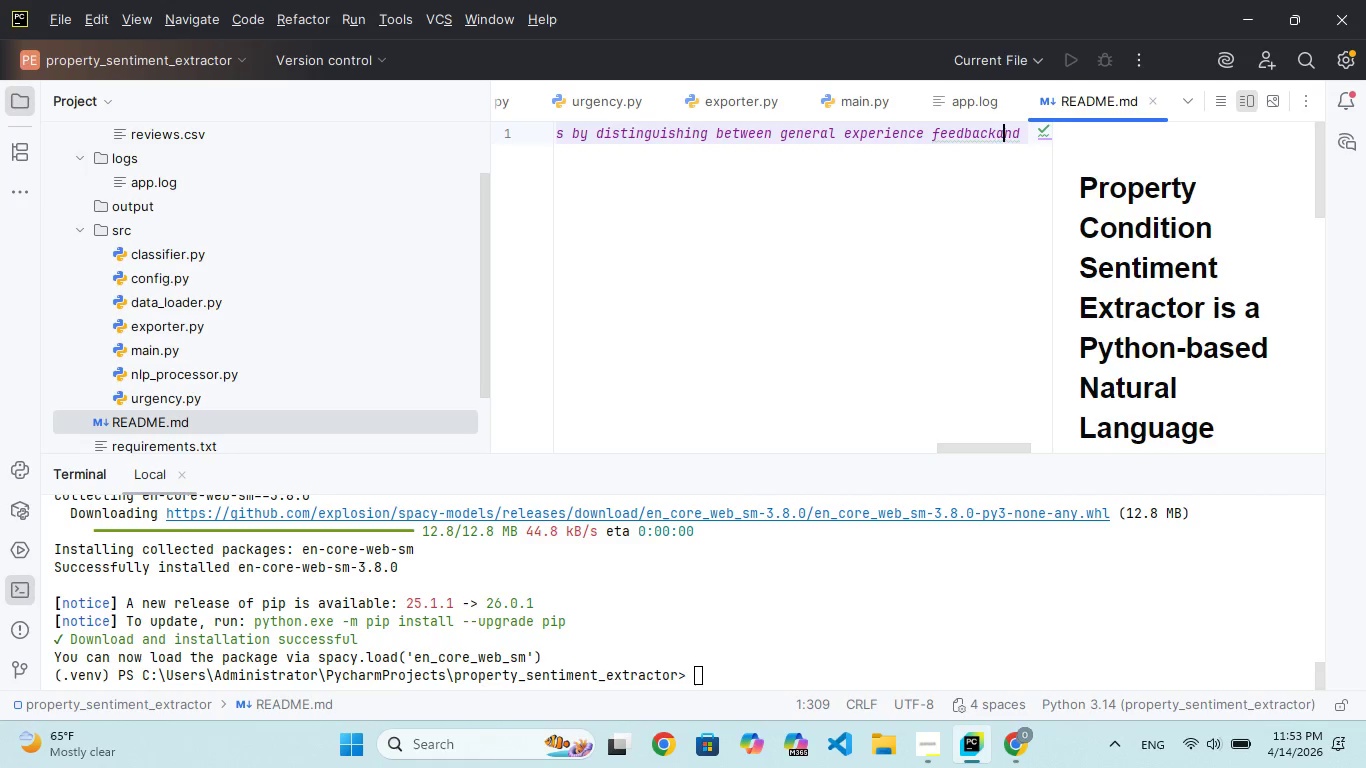 
key(ArrowLeft)
 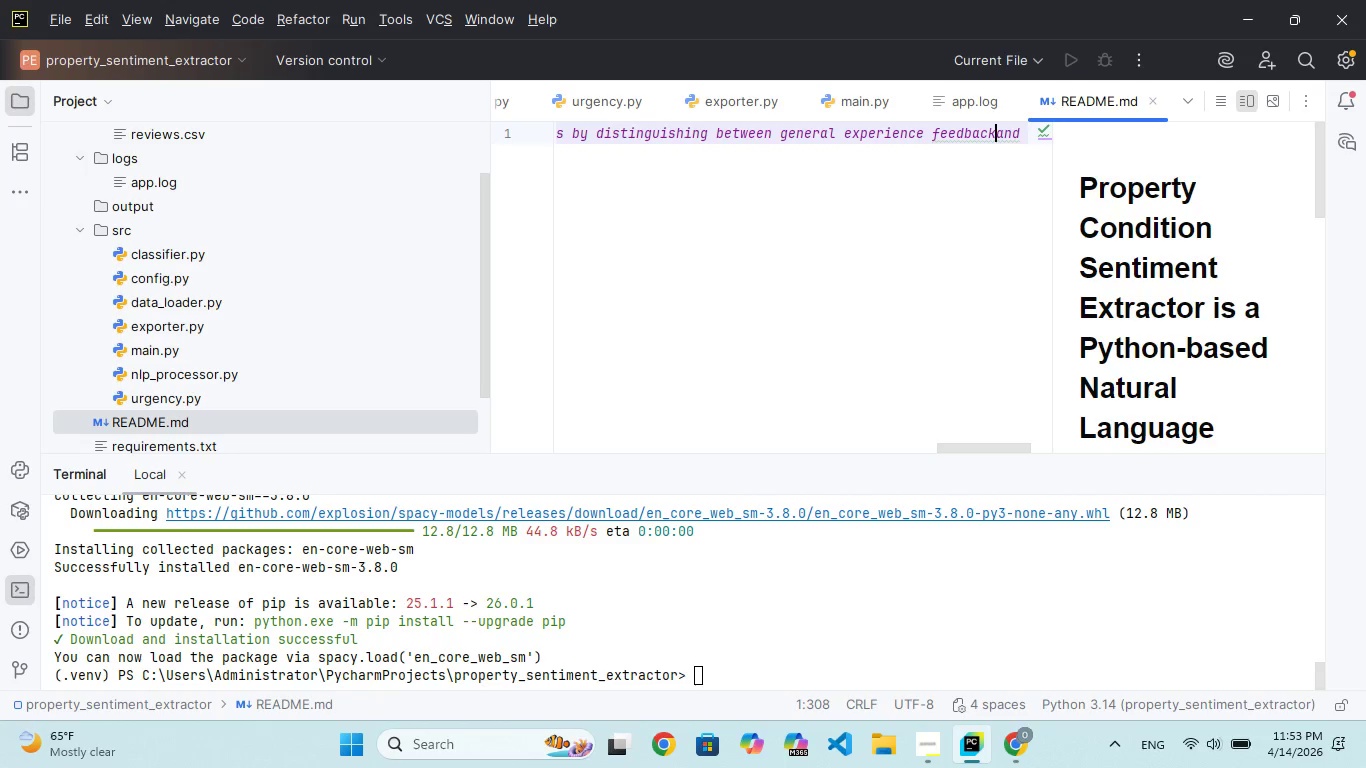 
key(Space)
 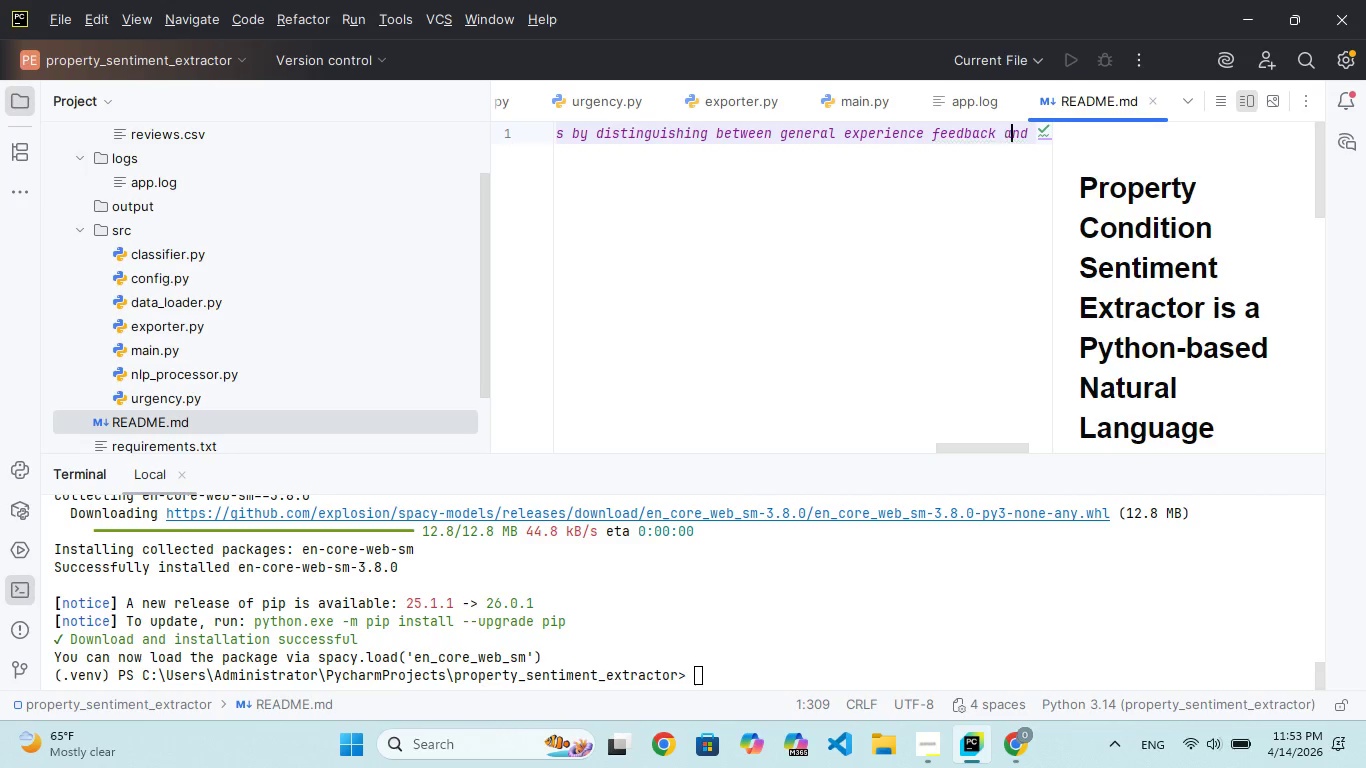 
key(ArrowRight)
 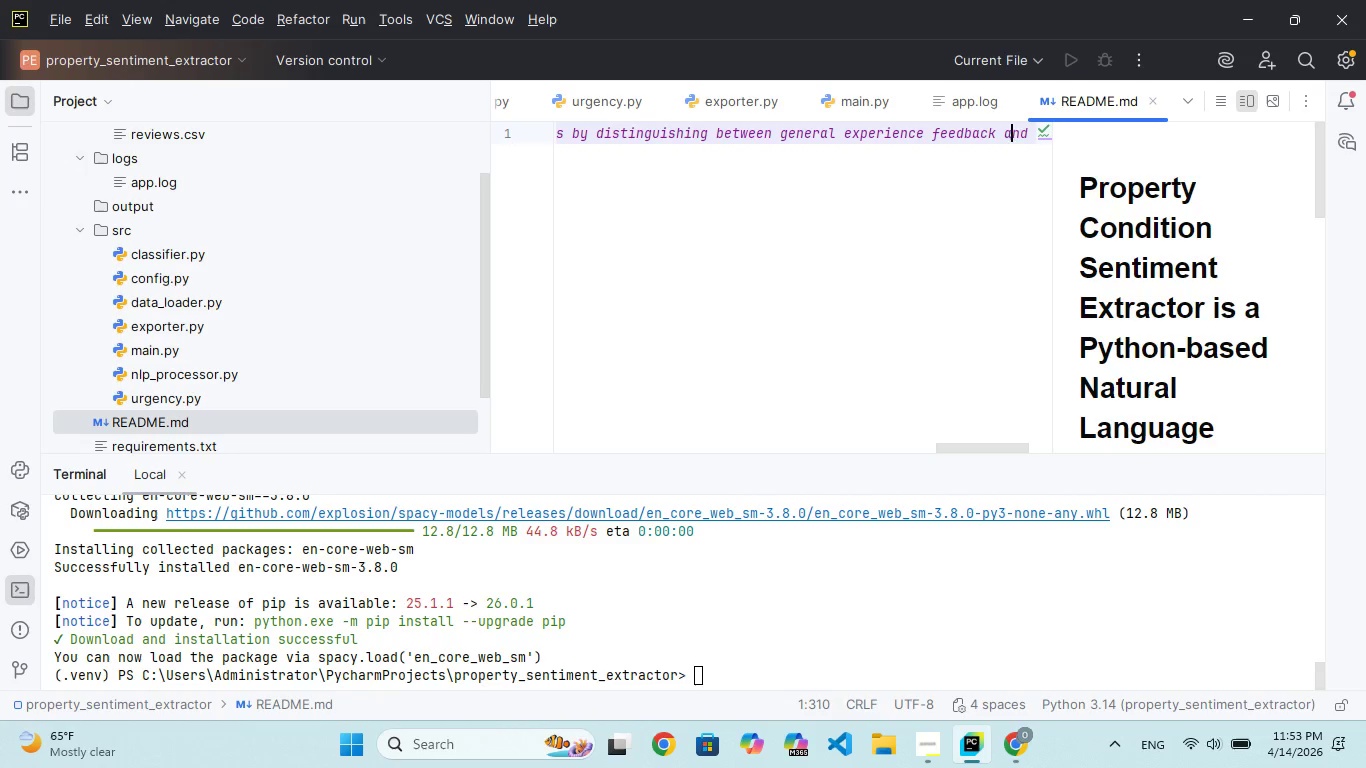 
key(ArrowRight)
 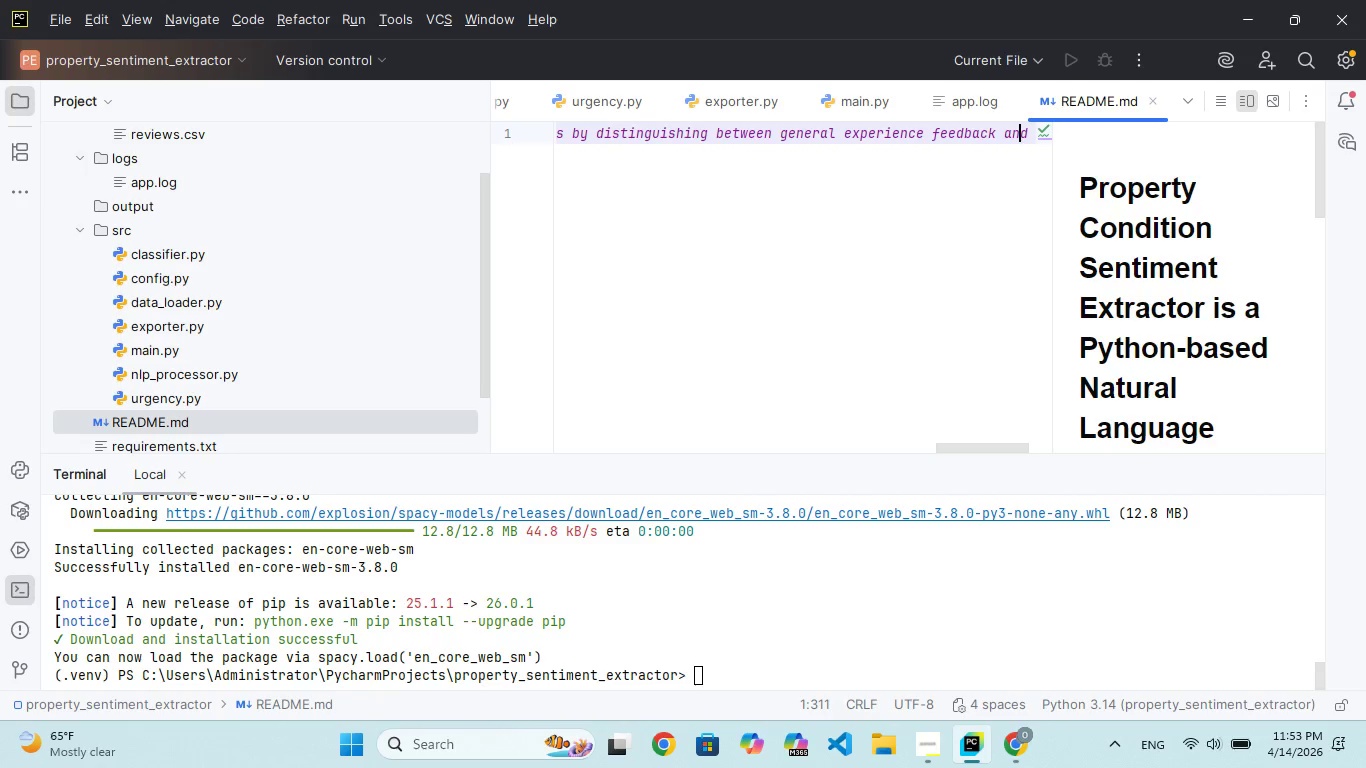 
key(ArrowRight)
 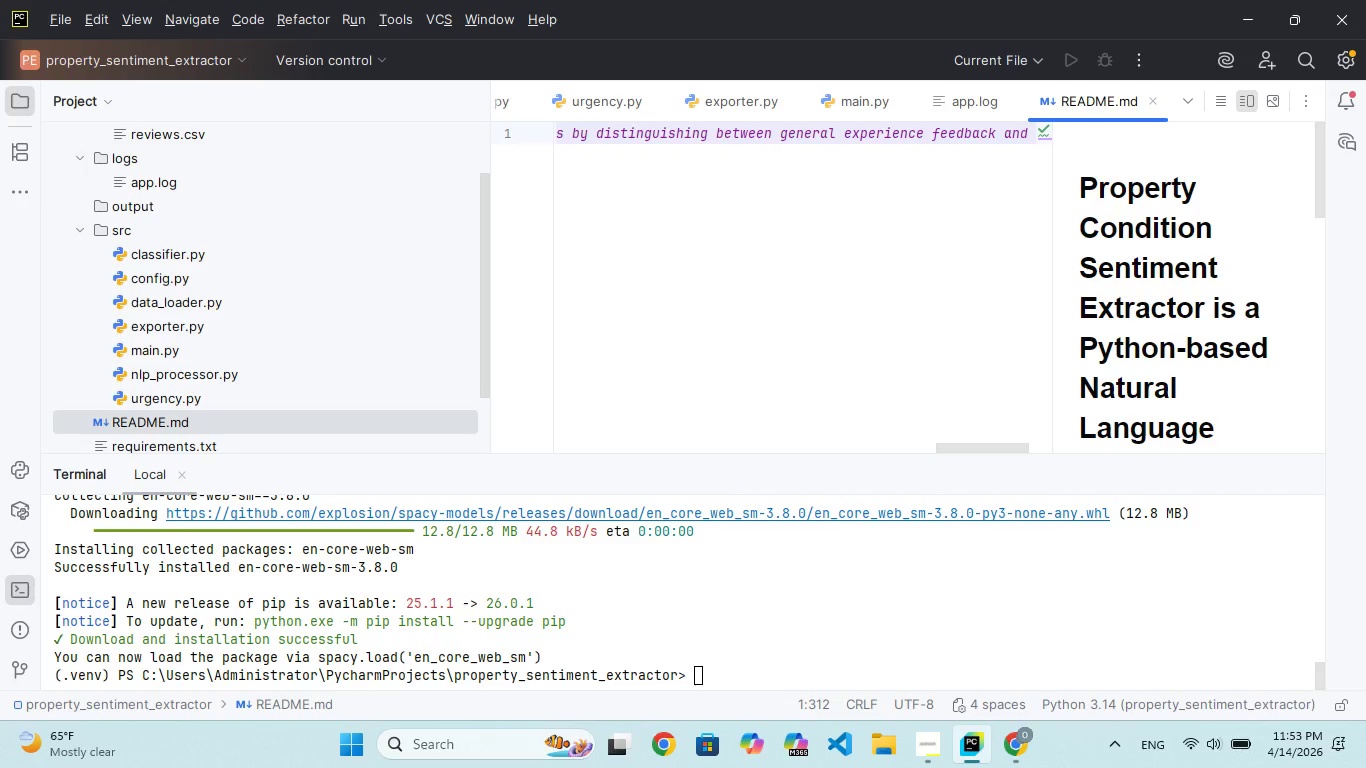 
type( specificproperty-related issues.)
 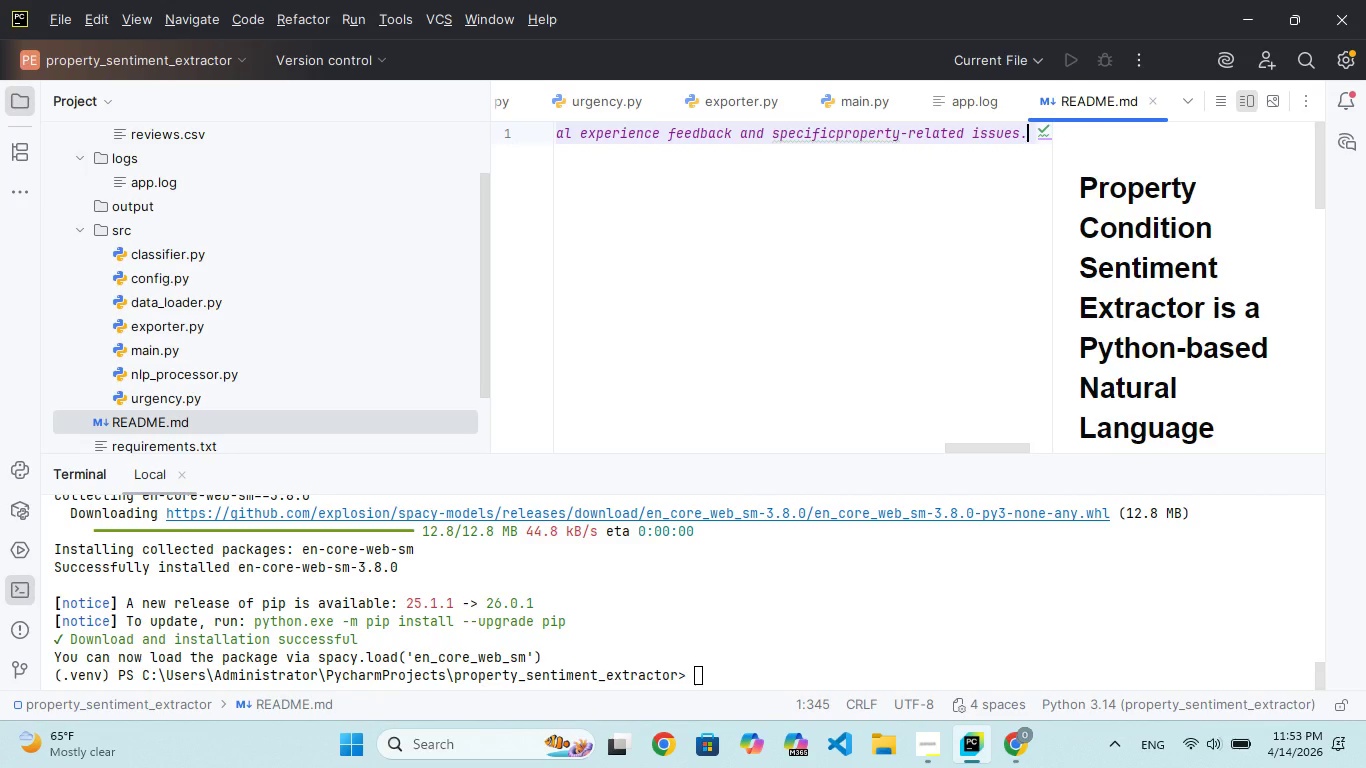 
key(Enter)
 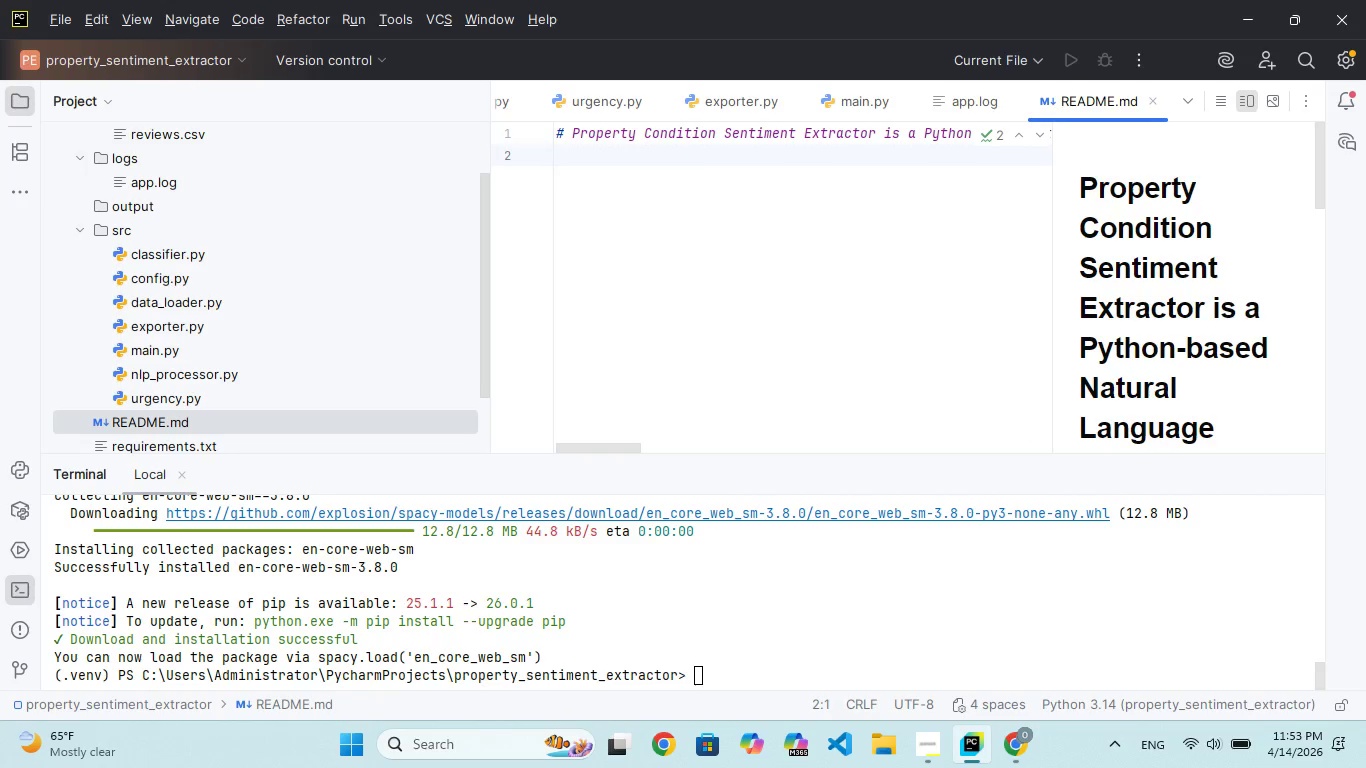 
key(Enter)
 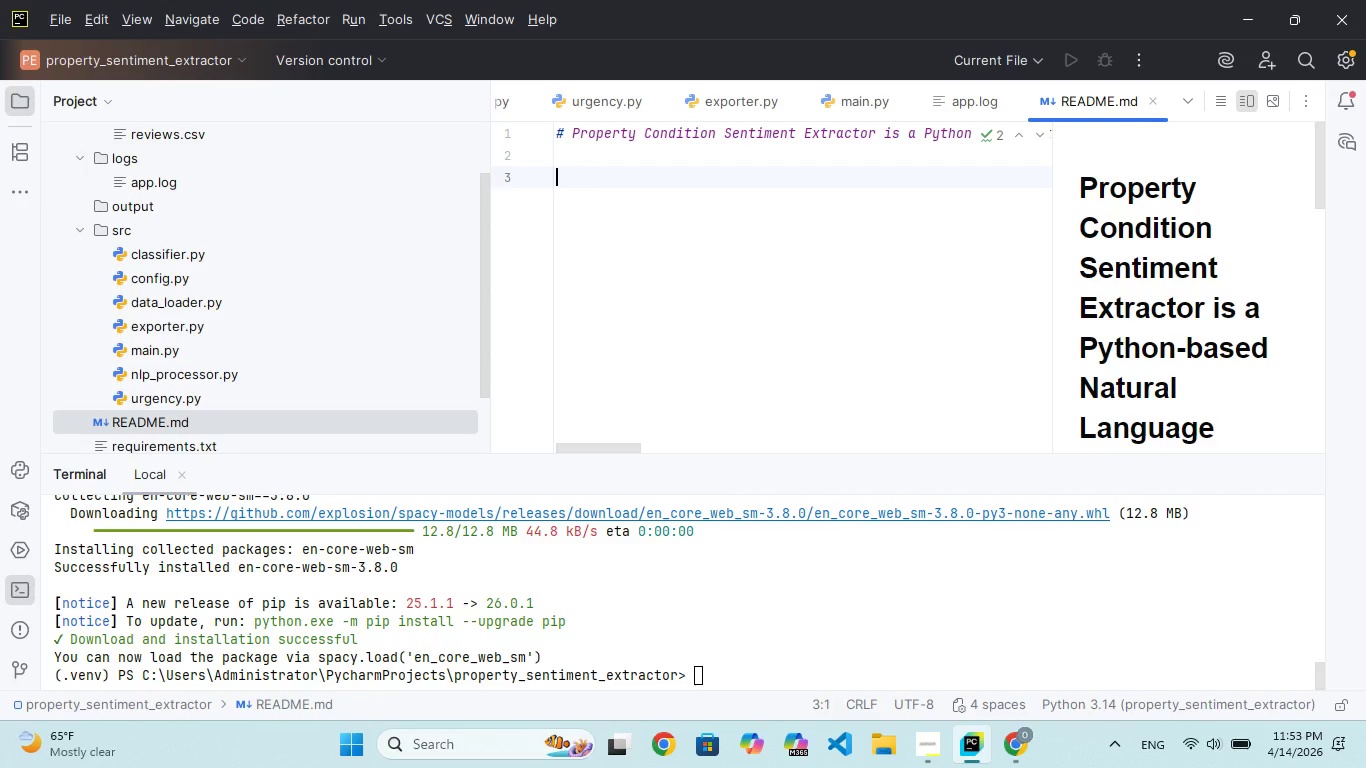 
type(Te tool classi)
 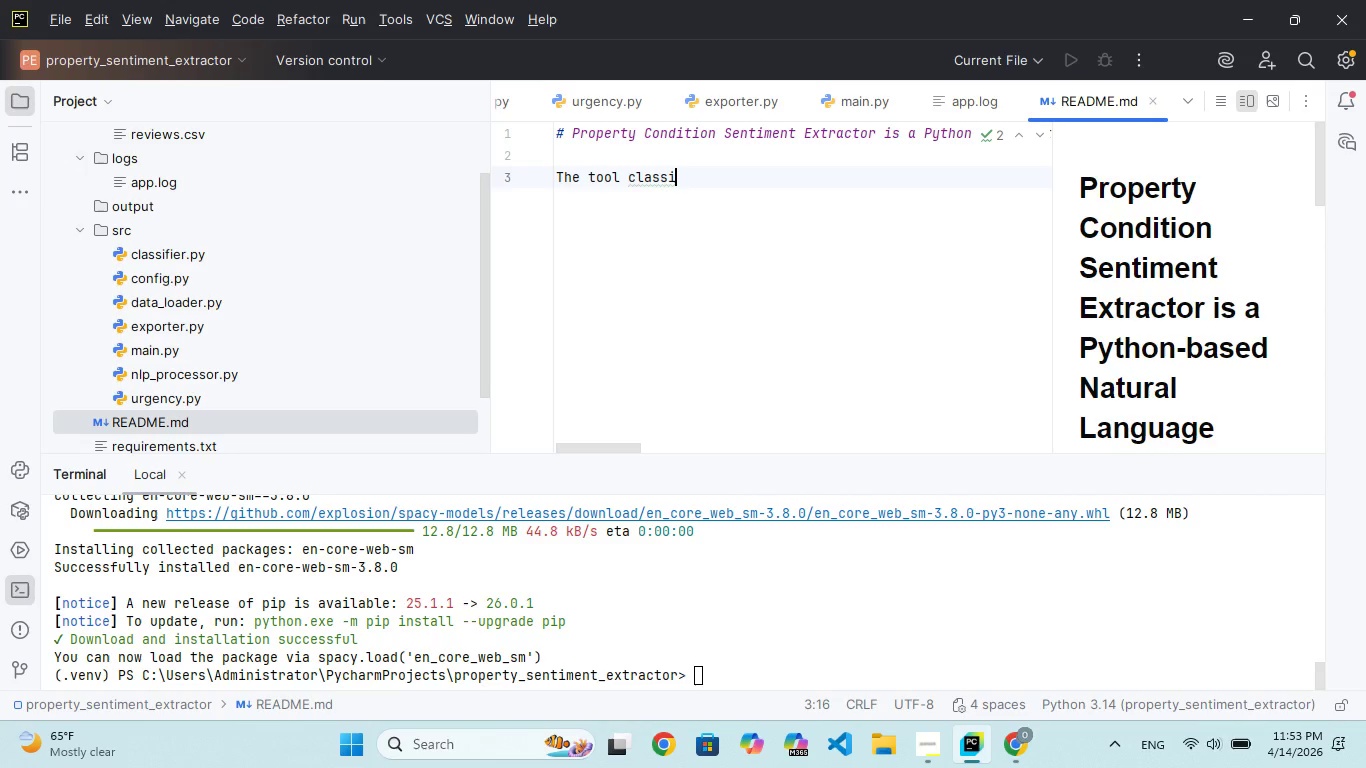 
hold_key(key=H, duration=0.38)
 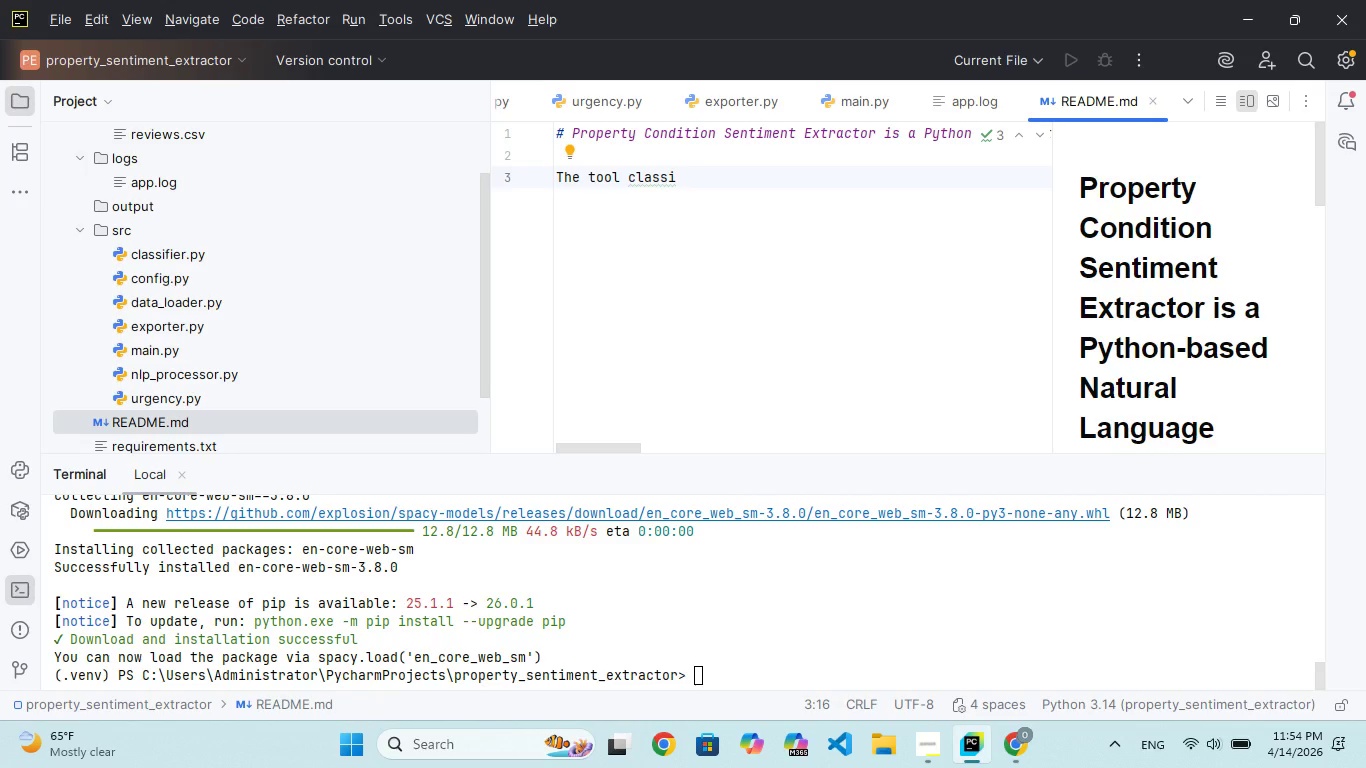 
wait(22.86)
 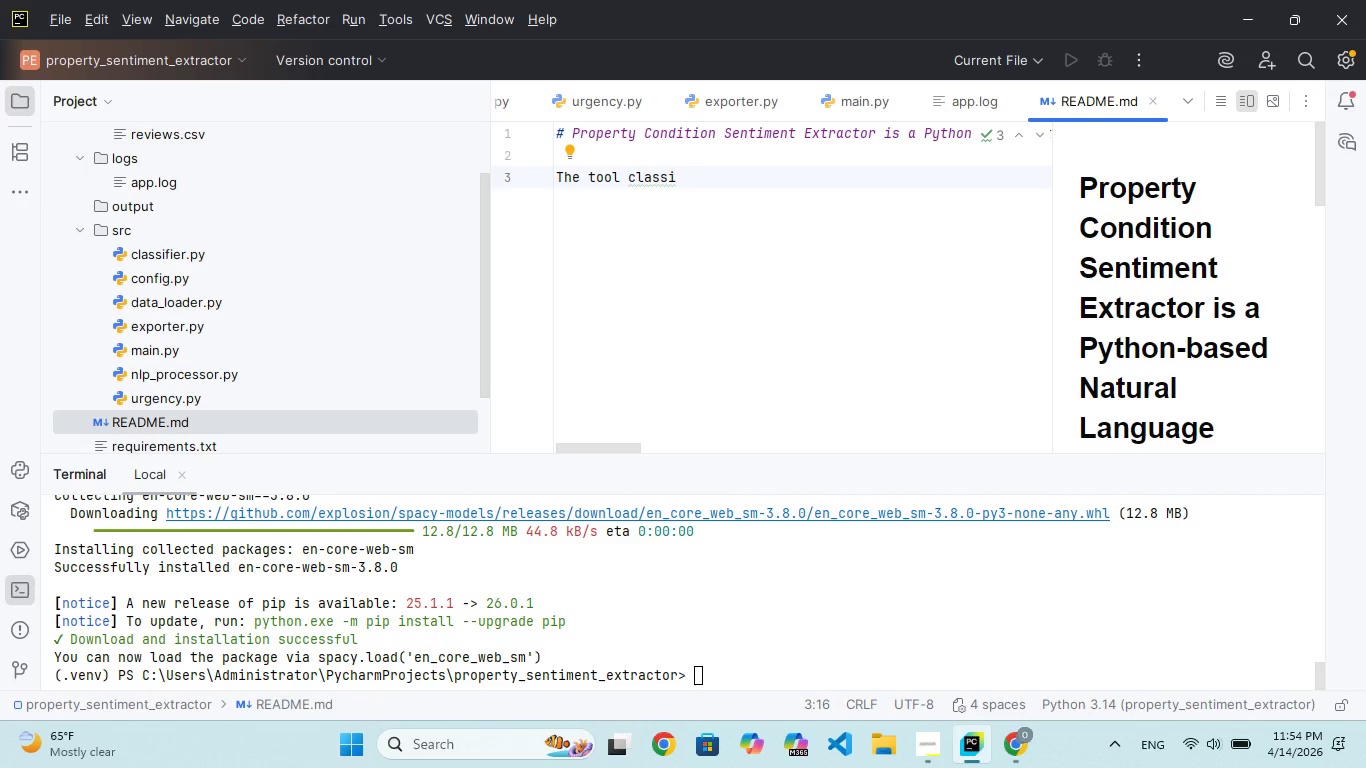 
type(fies maintenance concerns into )
 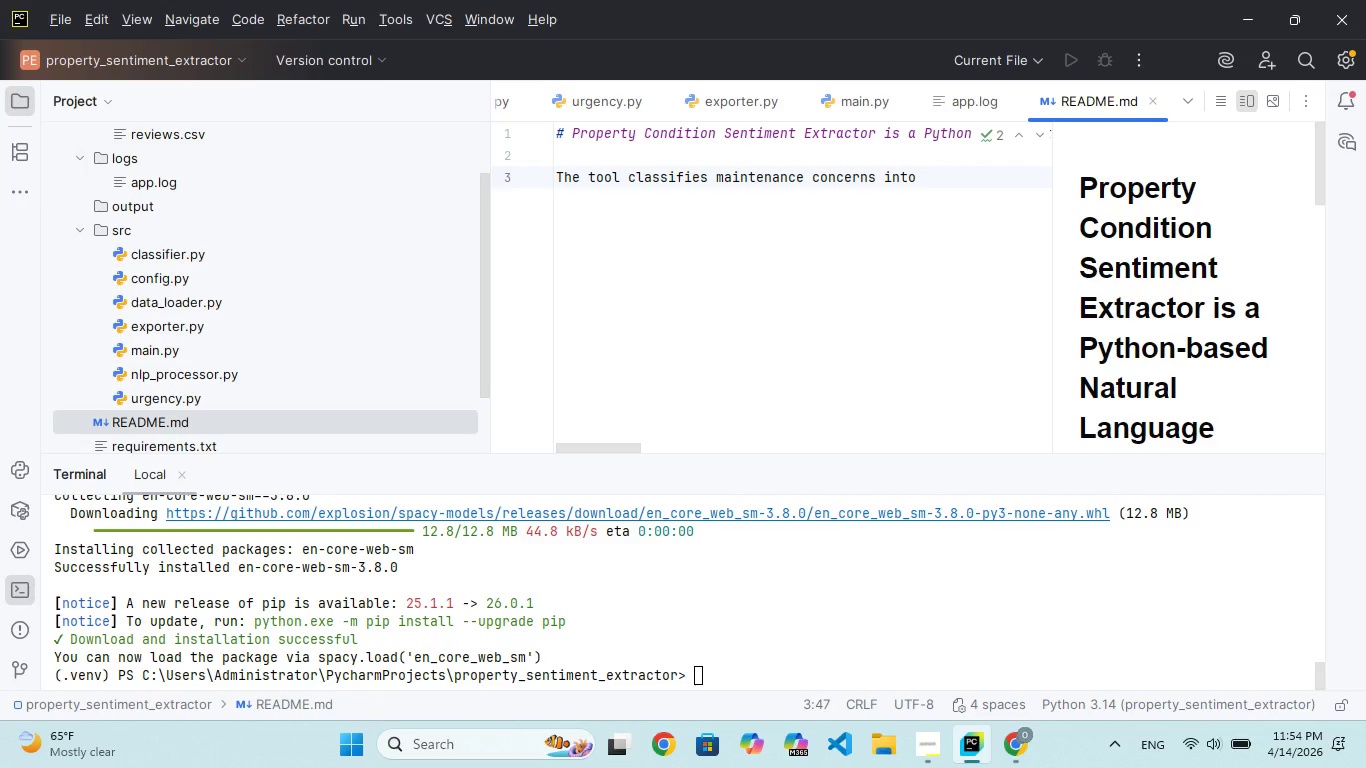 
hold_key(key=P, duration=0.36)
 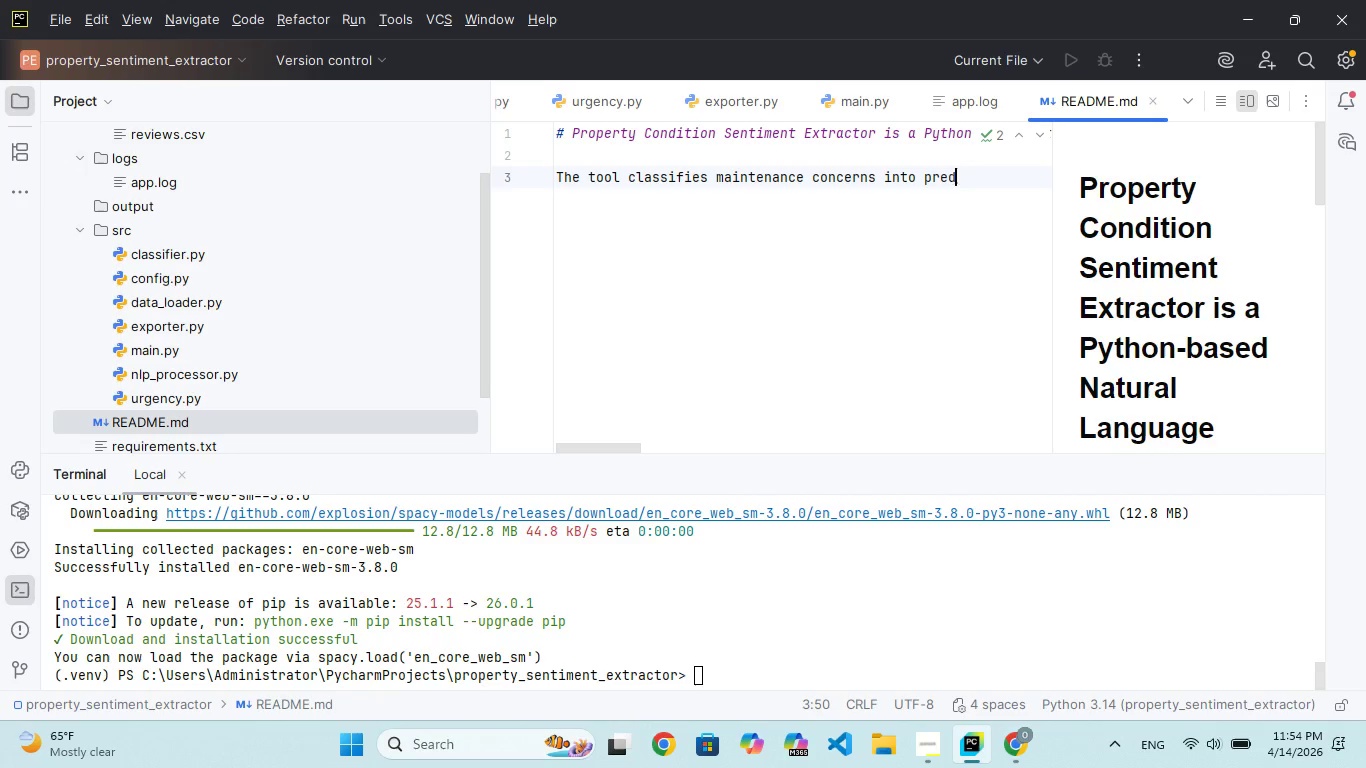 
type(rede)
 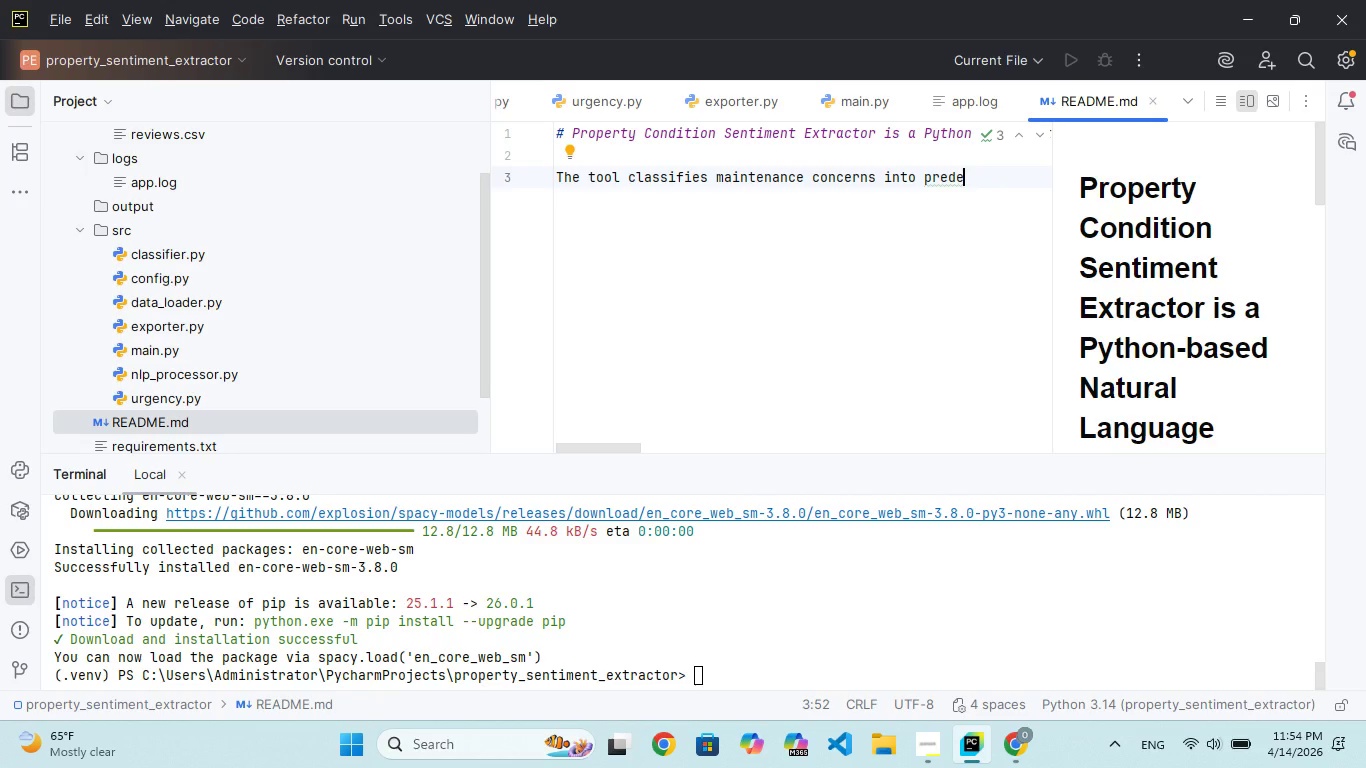 
type(find categories nd assignsan urgency score)
 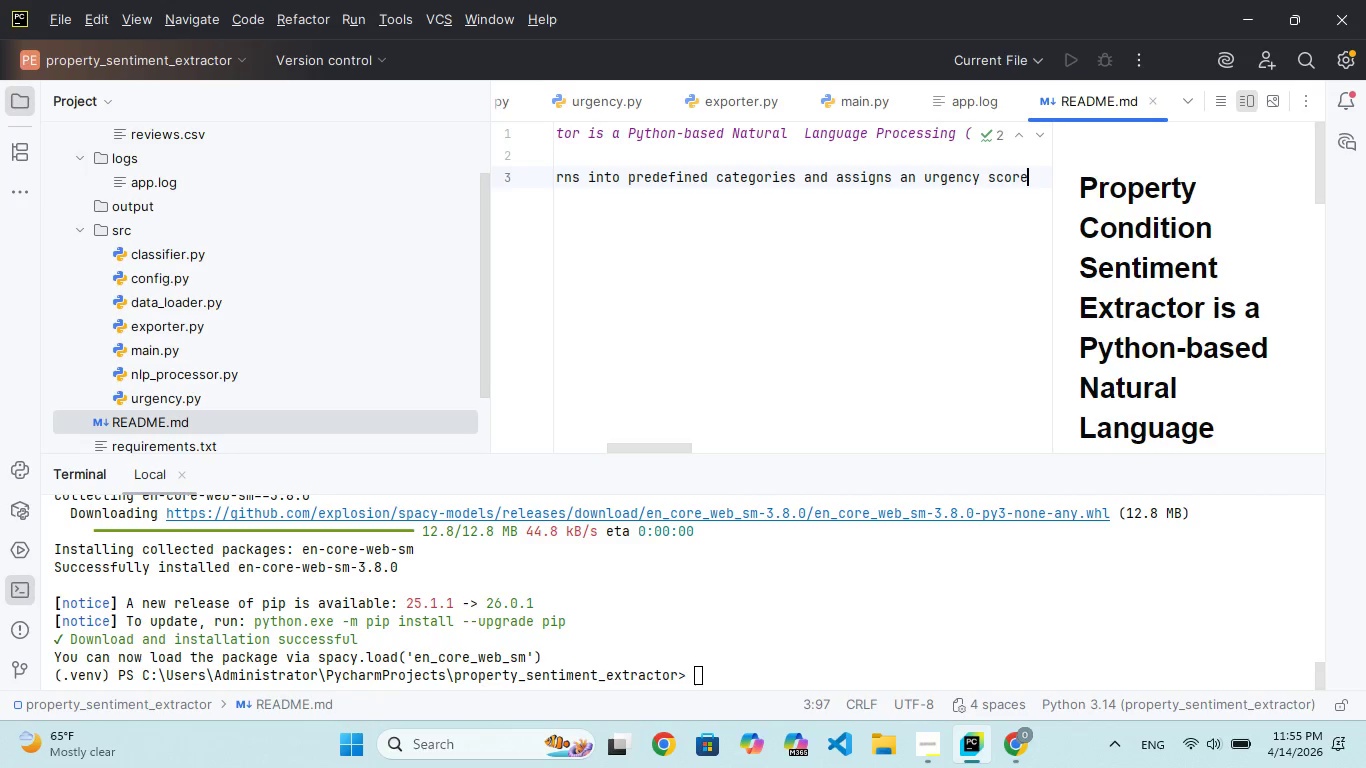 
type( to help pri)
 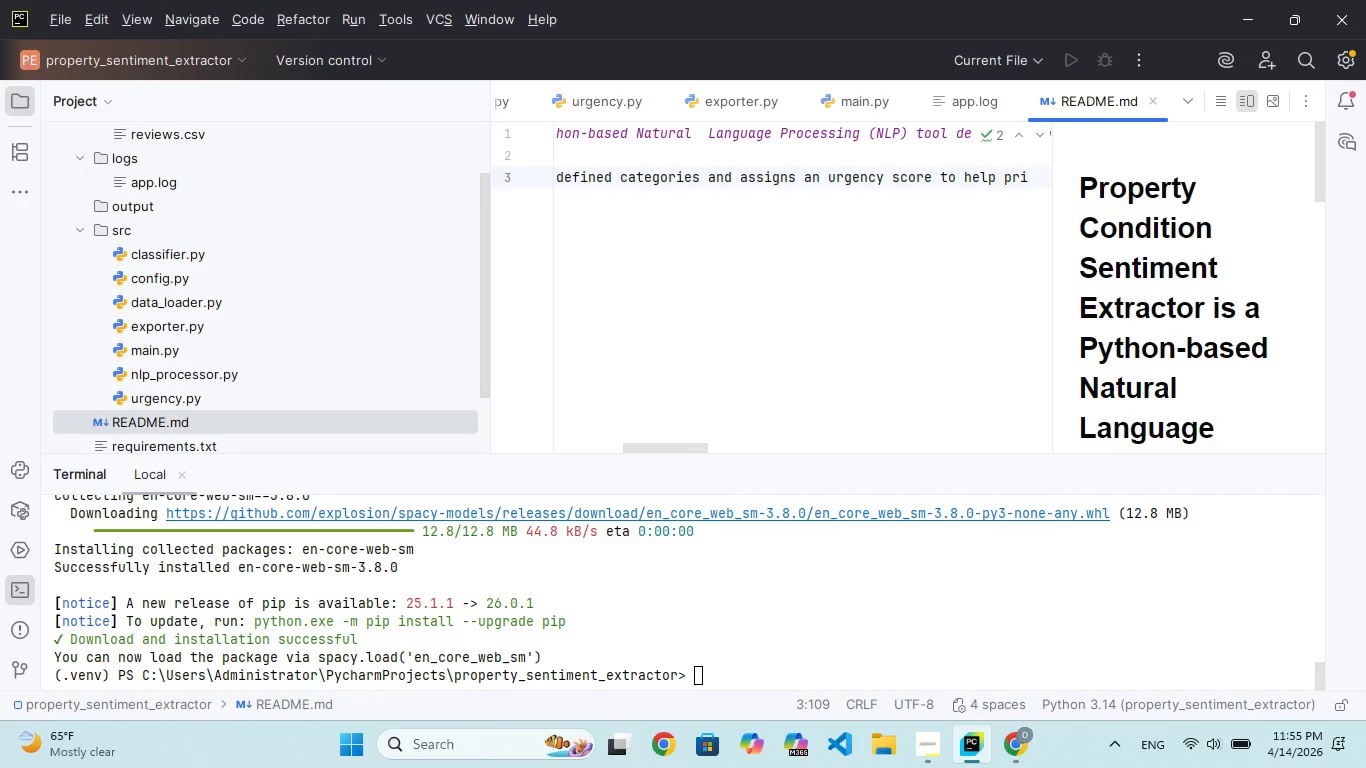 
type(oritize repirs nd optimize mainy)
key(Backspace)
type(ta)
 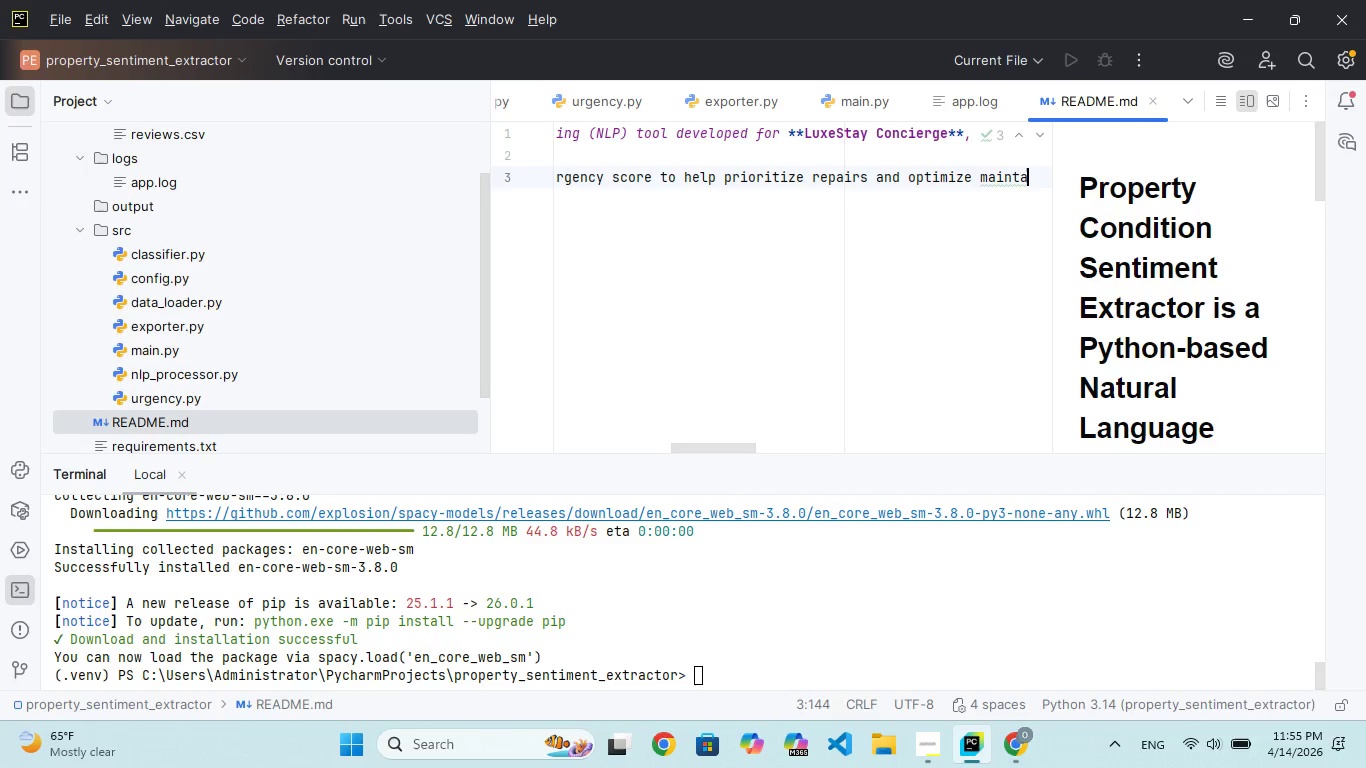 
key(Backspace)
type(enance orkfows.)
 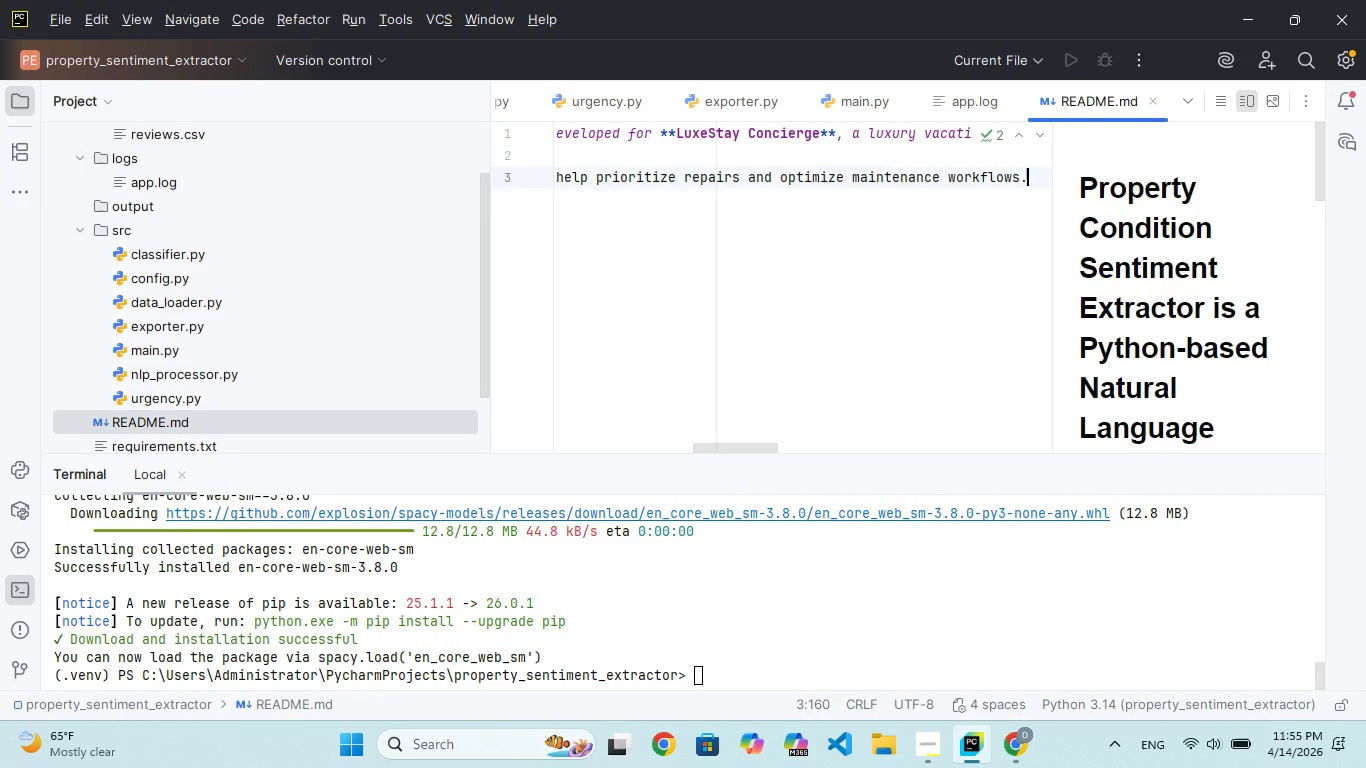 
hold_key(key=L, duration=0.34)
 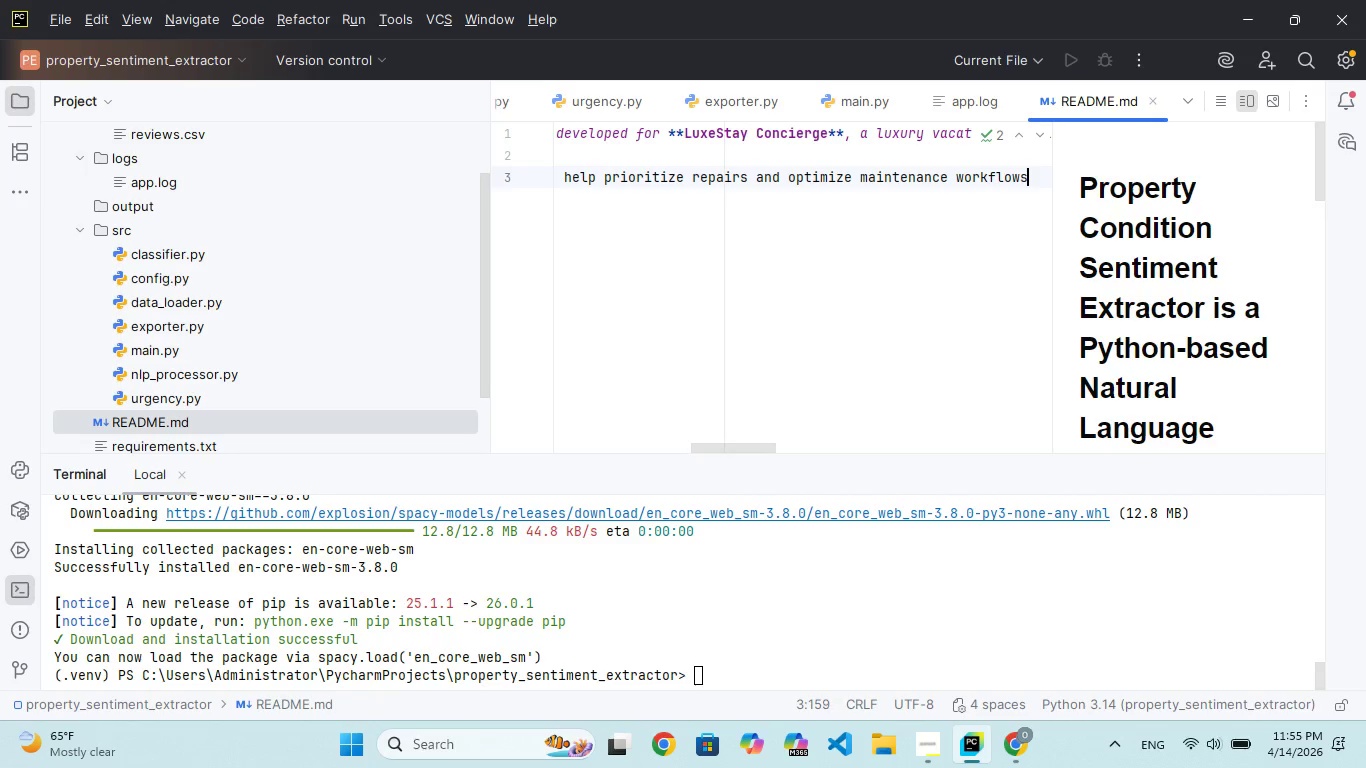 
key(Enter)
 